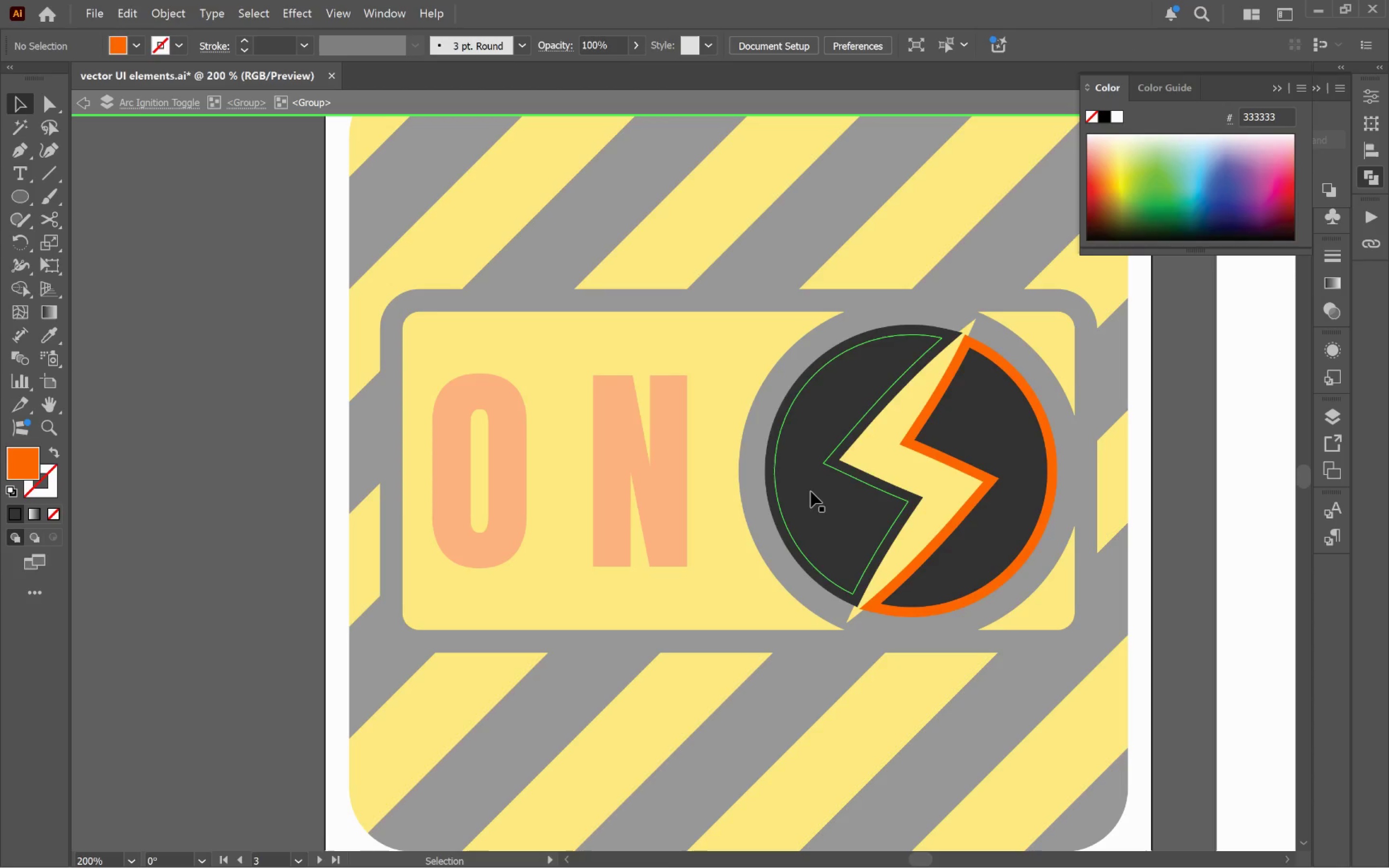 
triple_click([811, 491])
 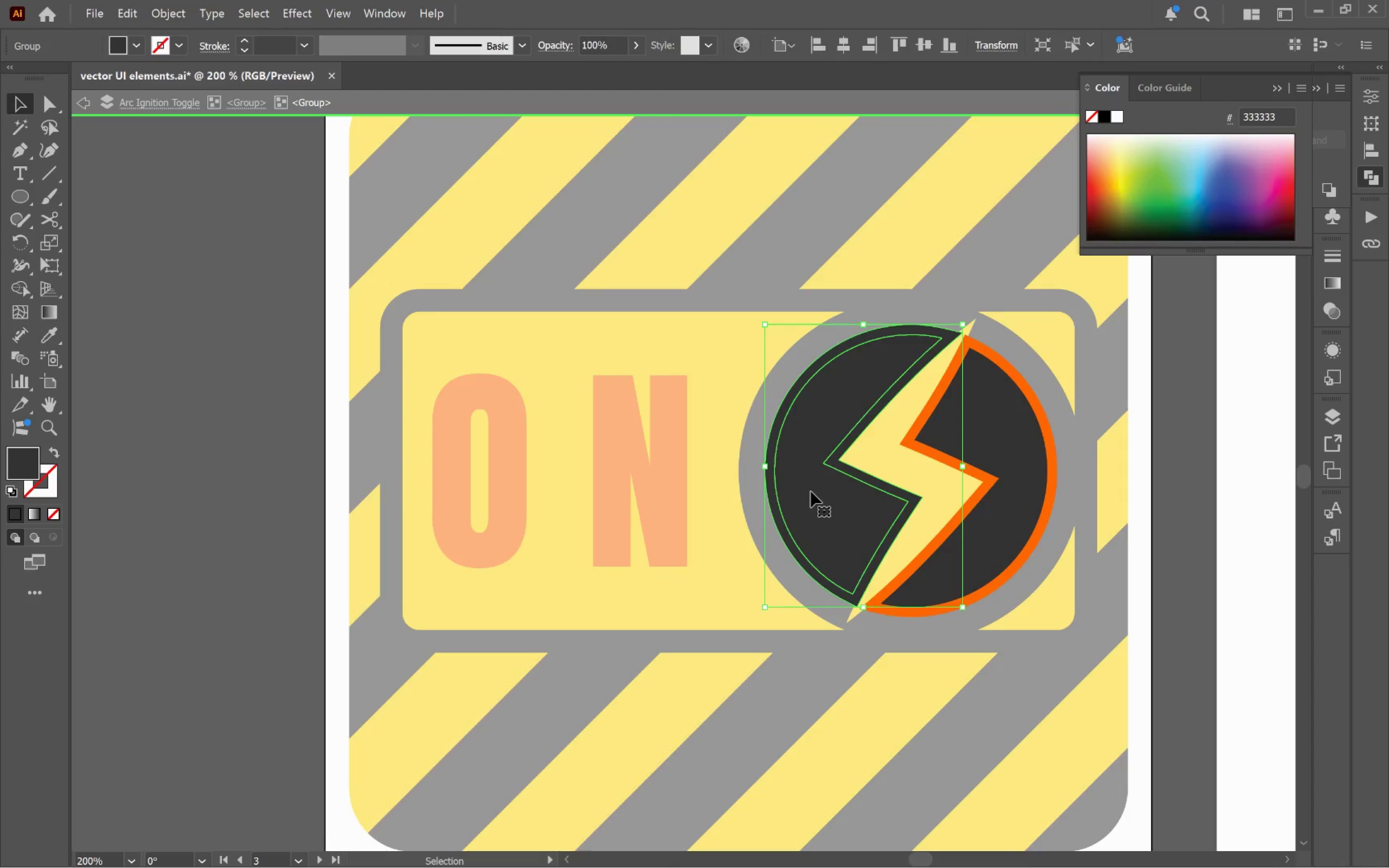 
double_click([811, 491])
 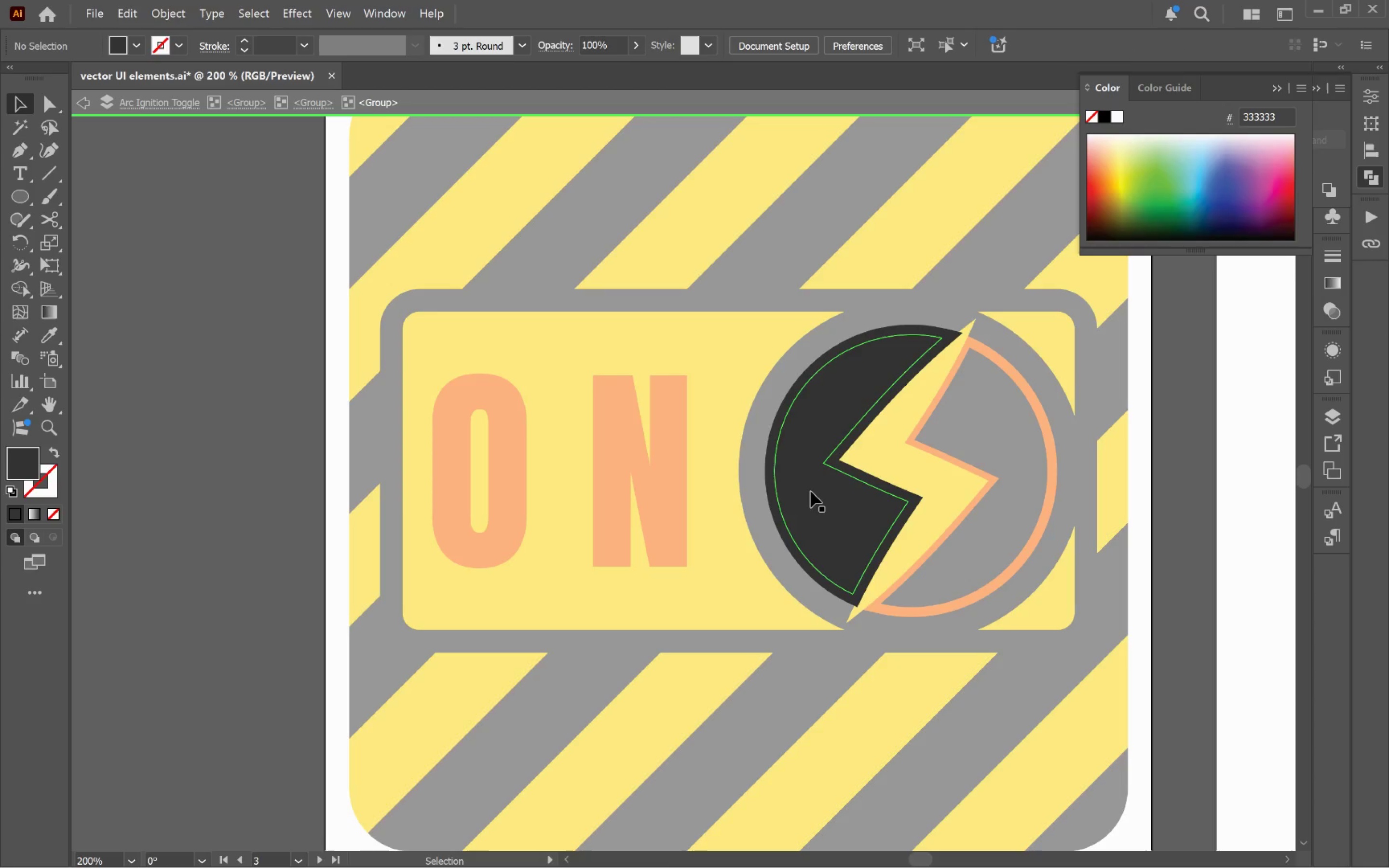 
left_click([811, 491])
 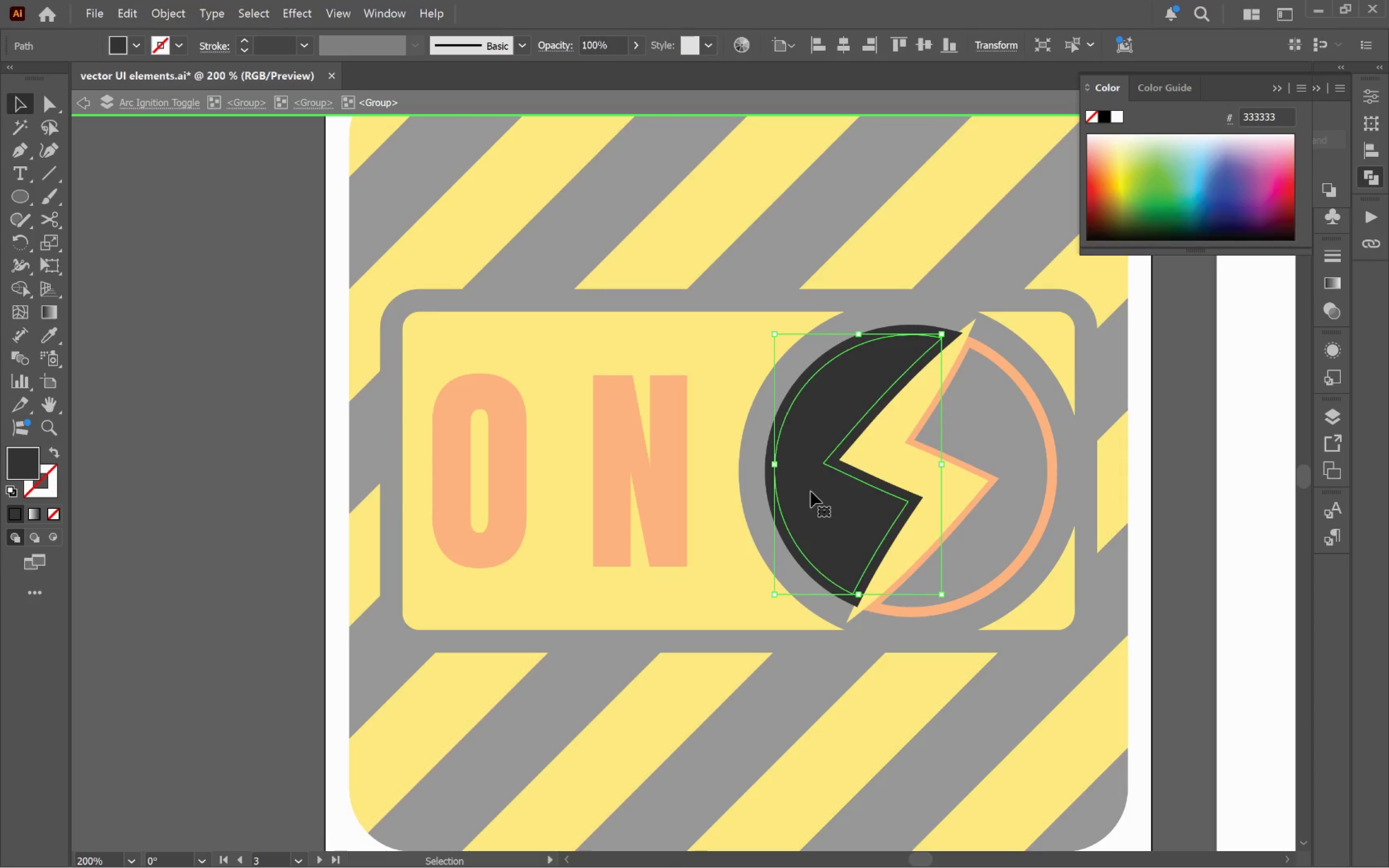 
left_click_drag(start_coordinate=[811, 491], to_coordinate=[819, 497])
 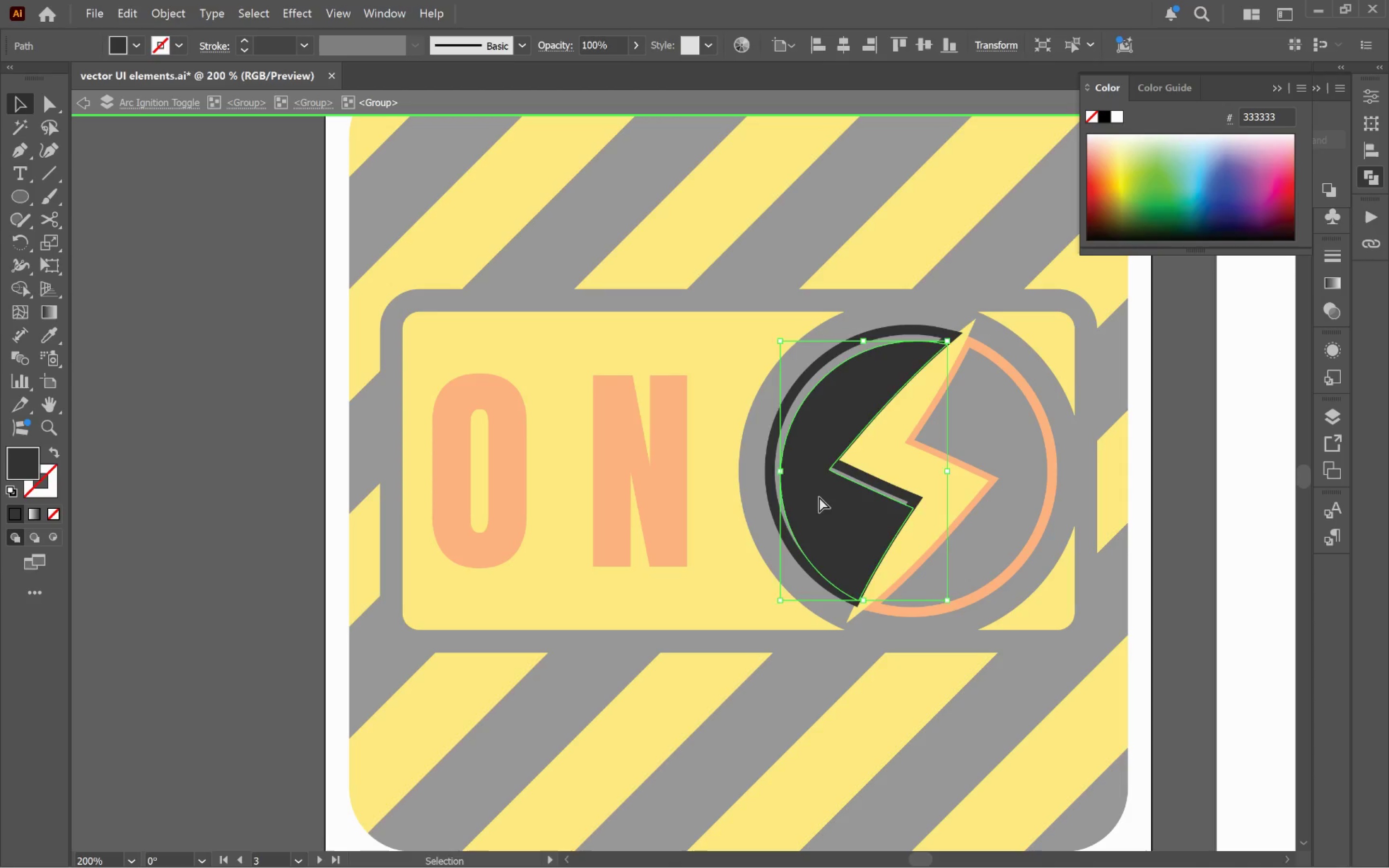 
key(Control+Z)
 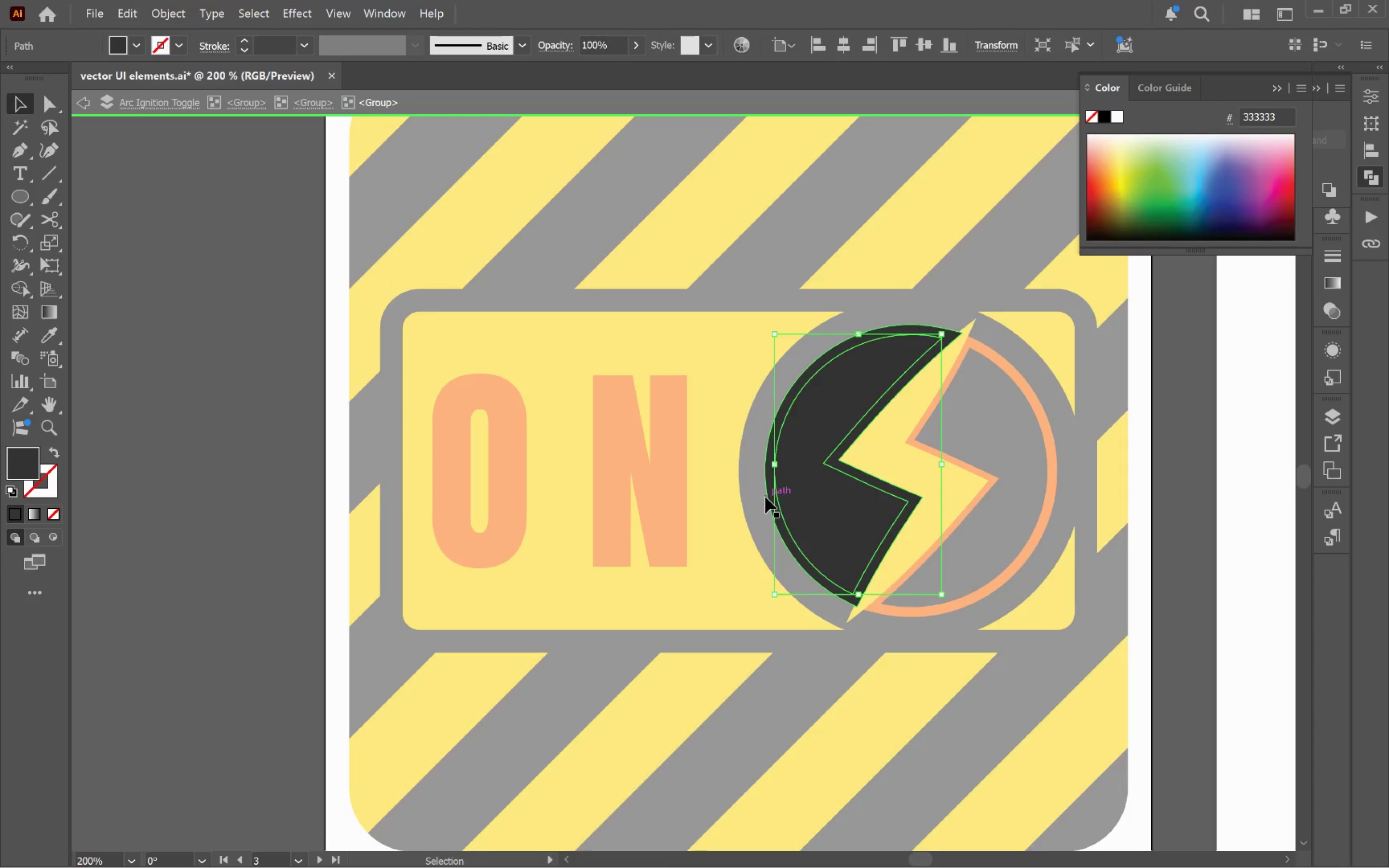 
left_click([765, 495])
 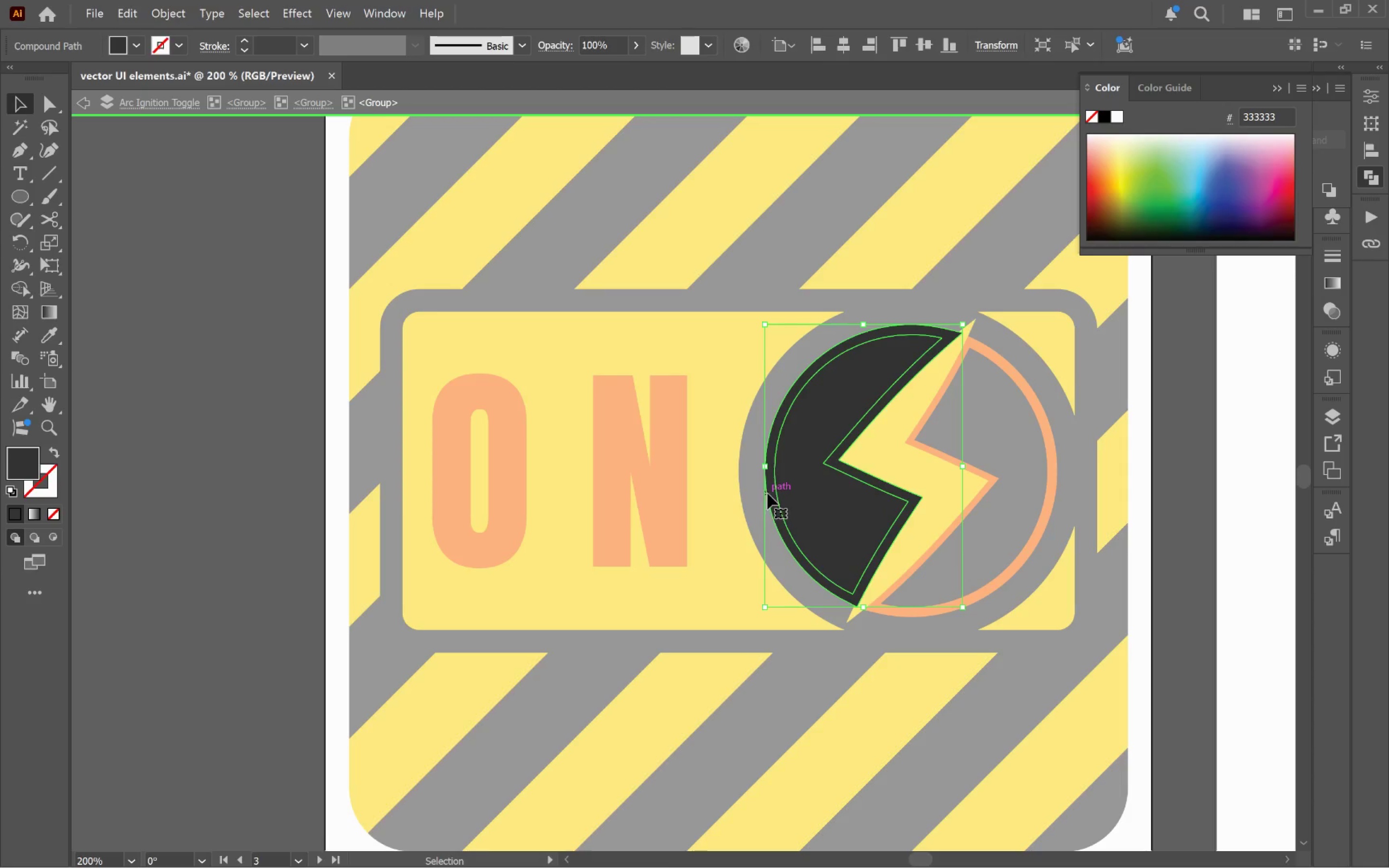 
key(I)
 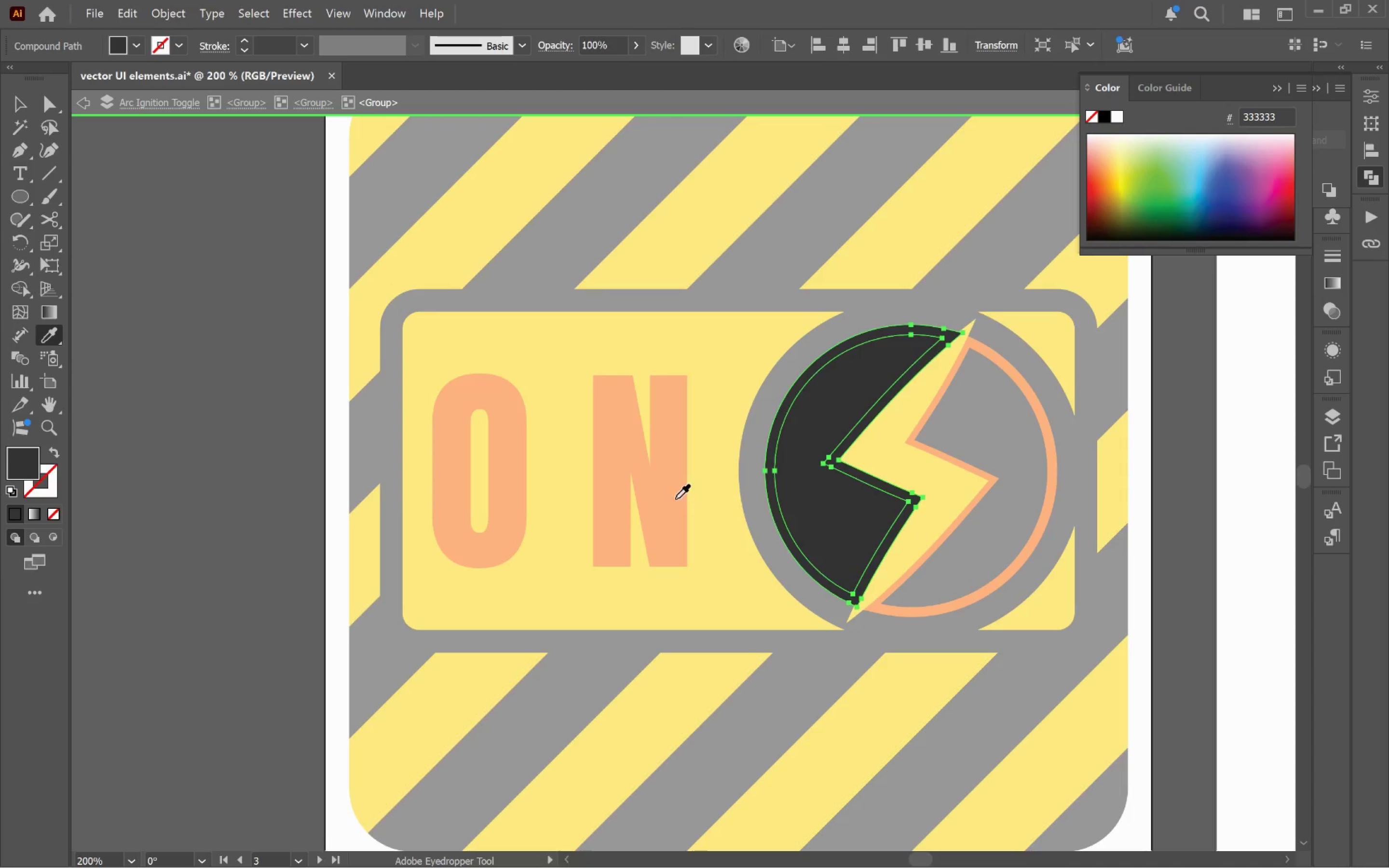 
left_click([675, 499])
 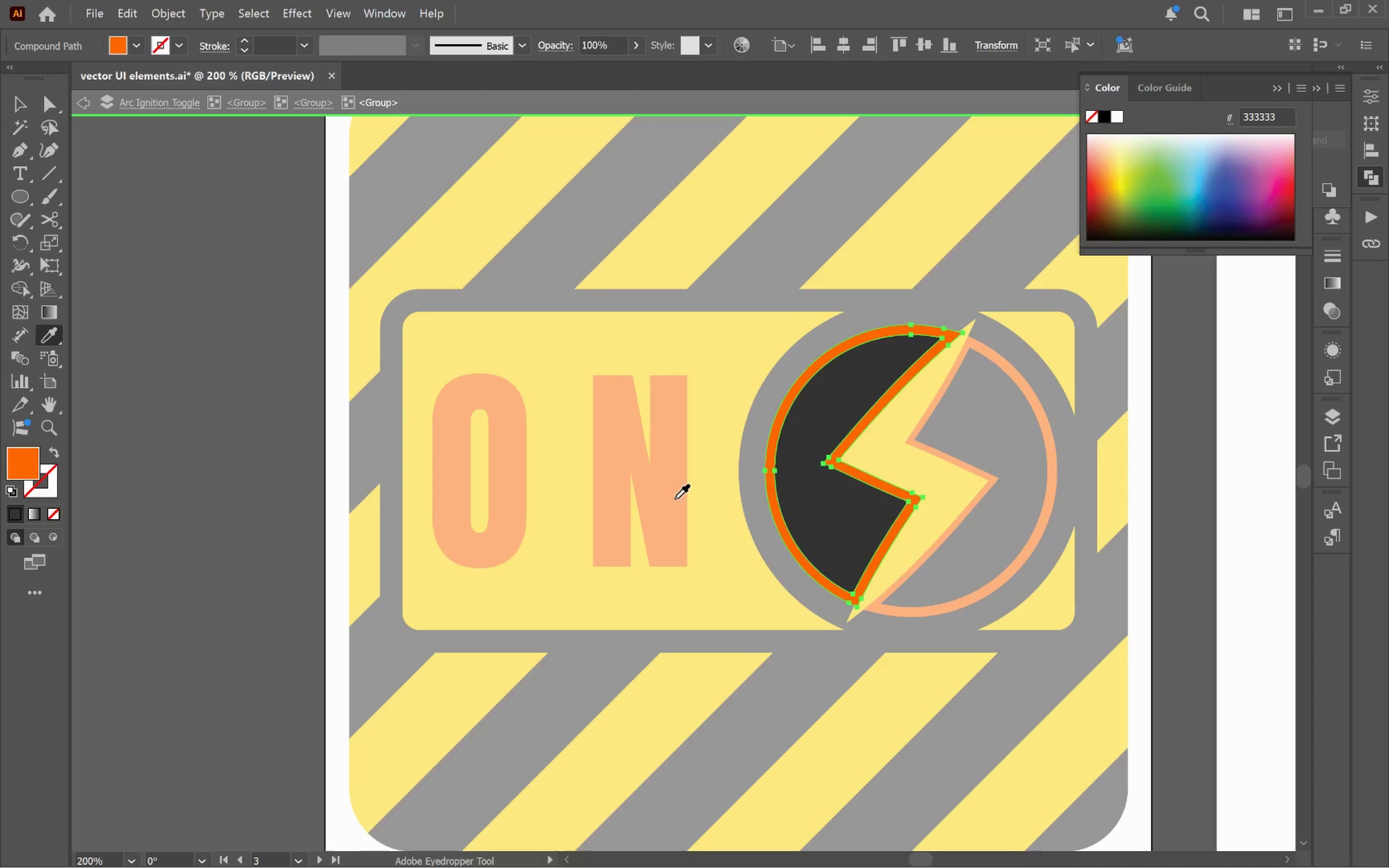 
key(B)
 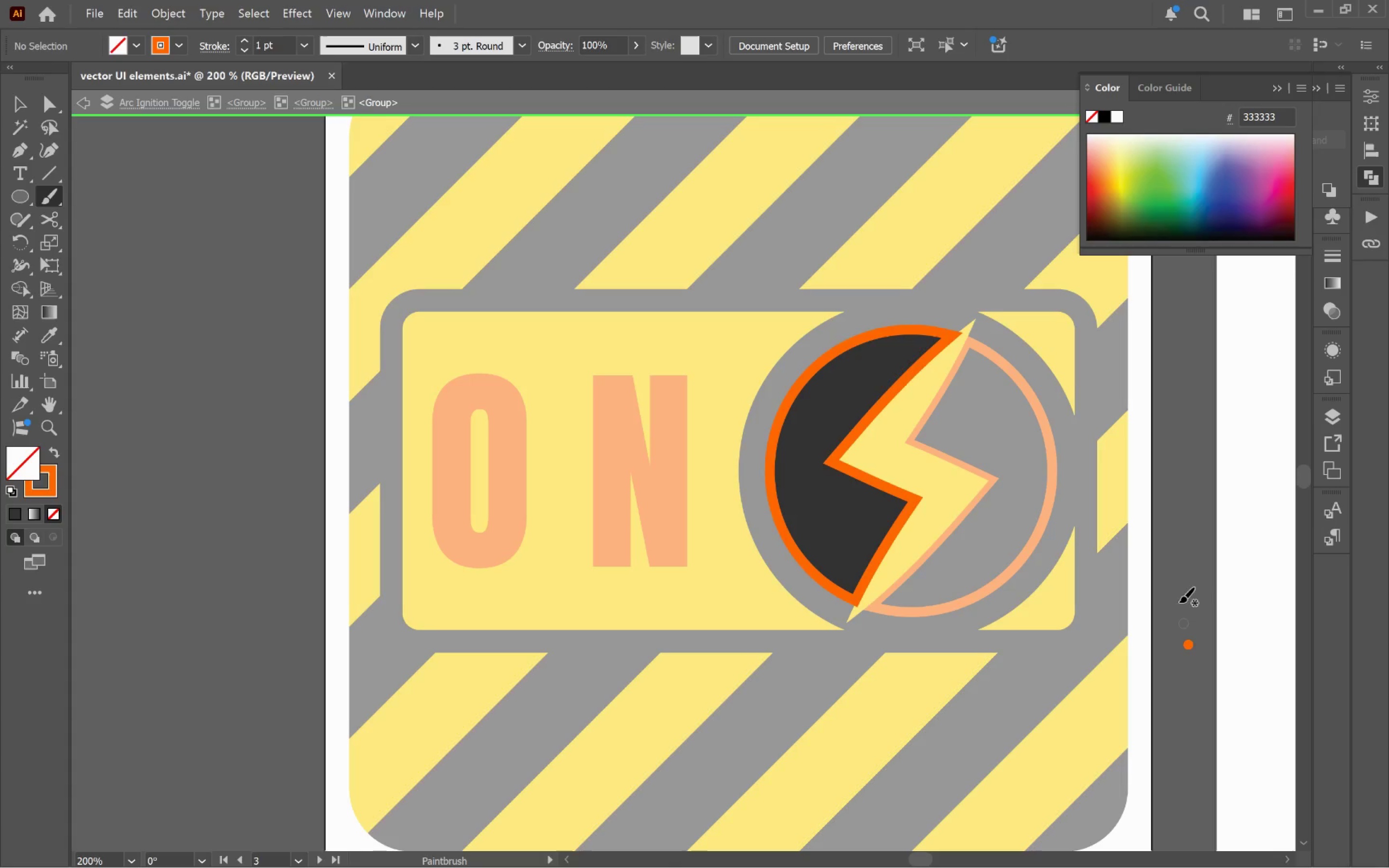 
key(Control+Z)
 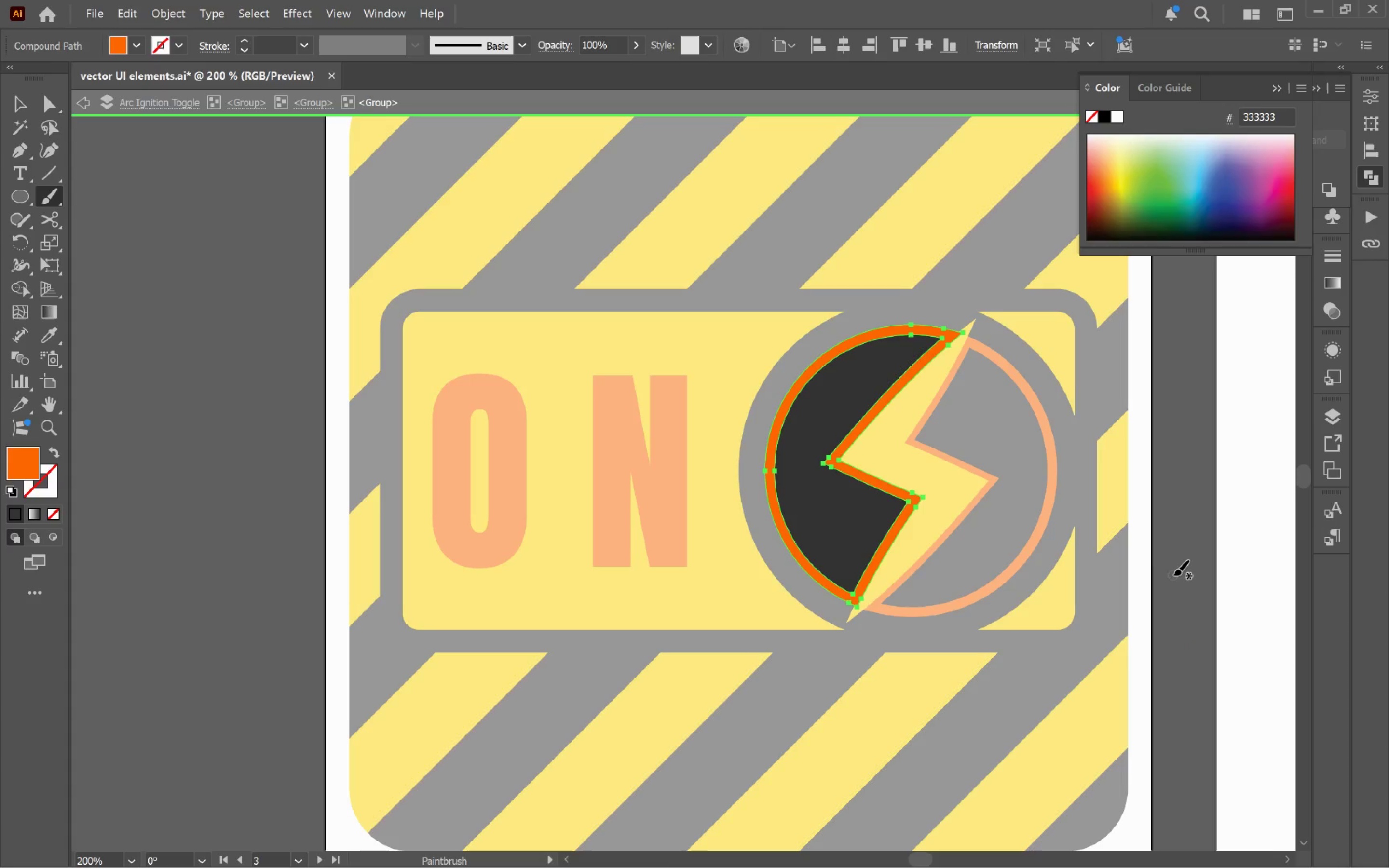 
key(V)
 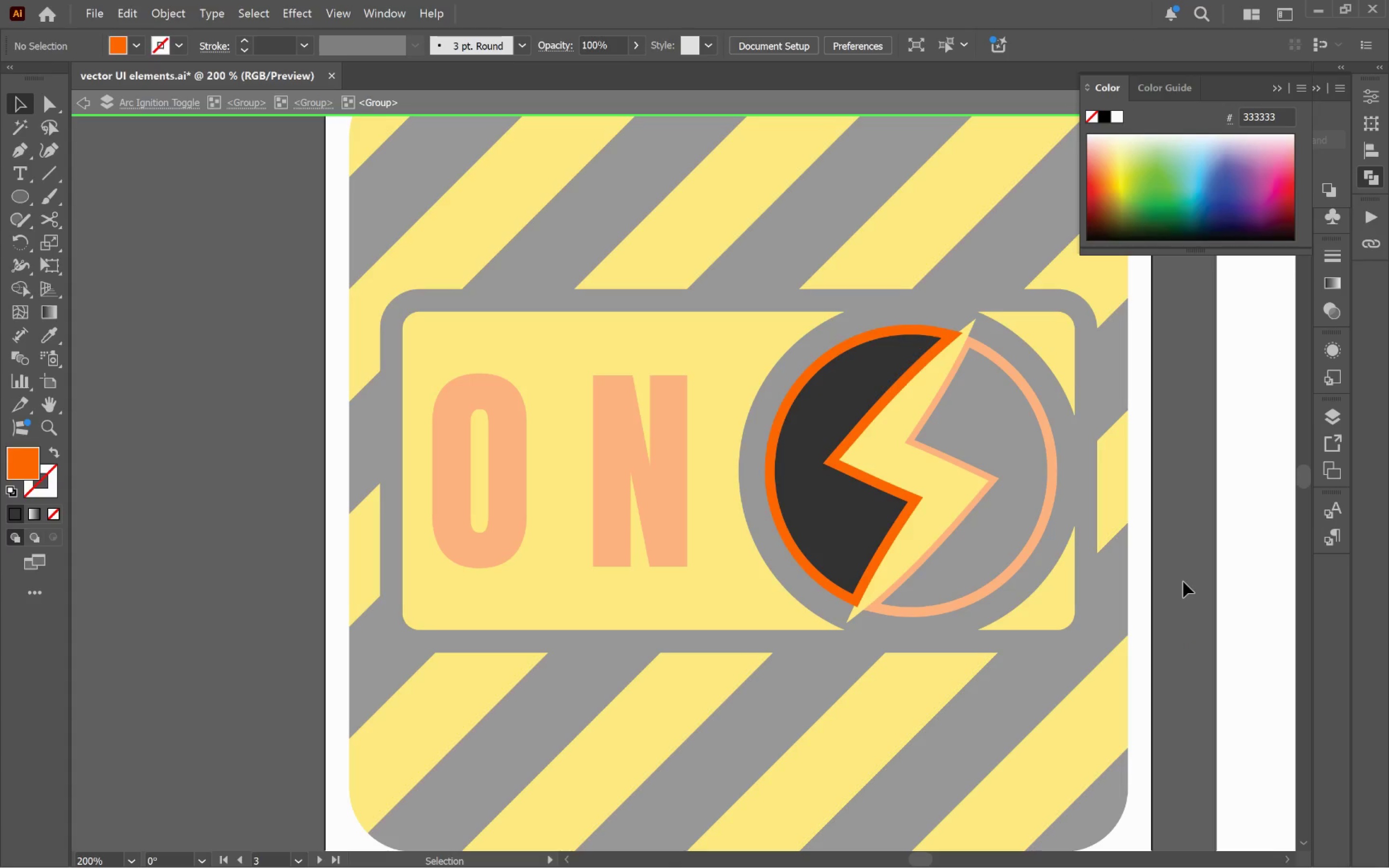 
double_click([1181, 577])
 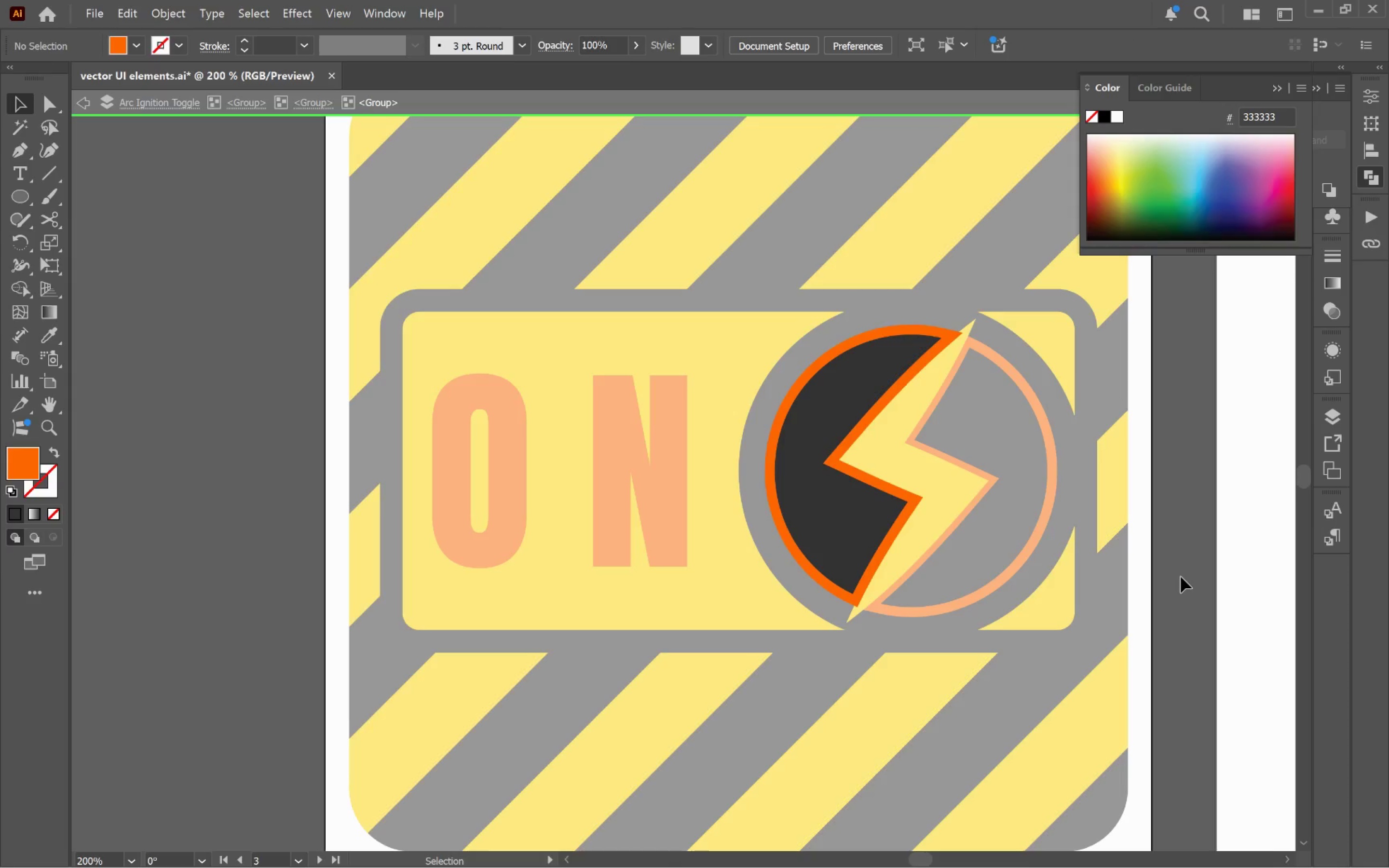 
triple_click([1181, 577])
 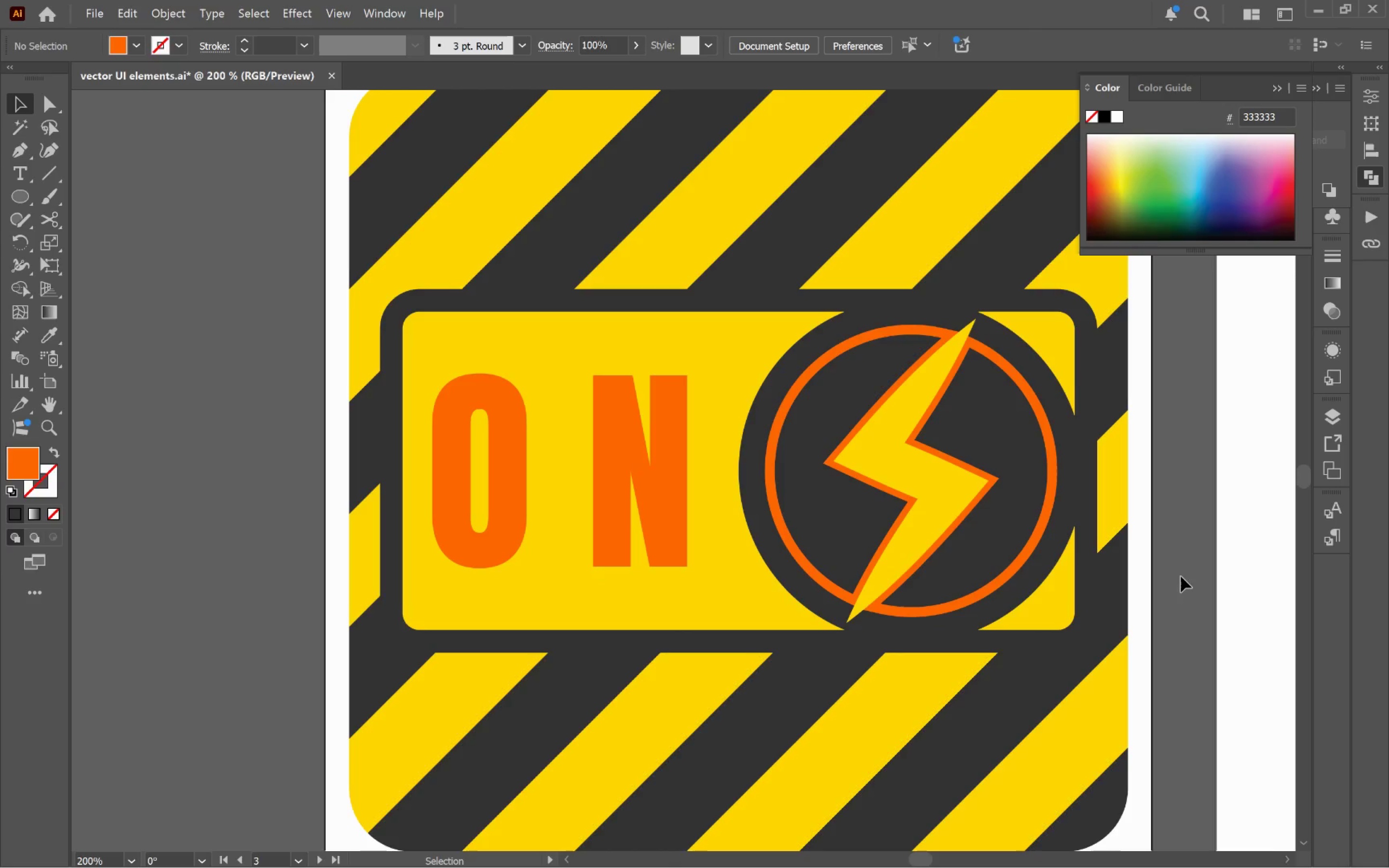 
hold_key(key=AltLeft, duration=0.4)
 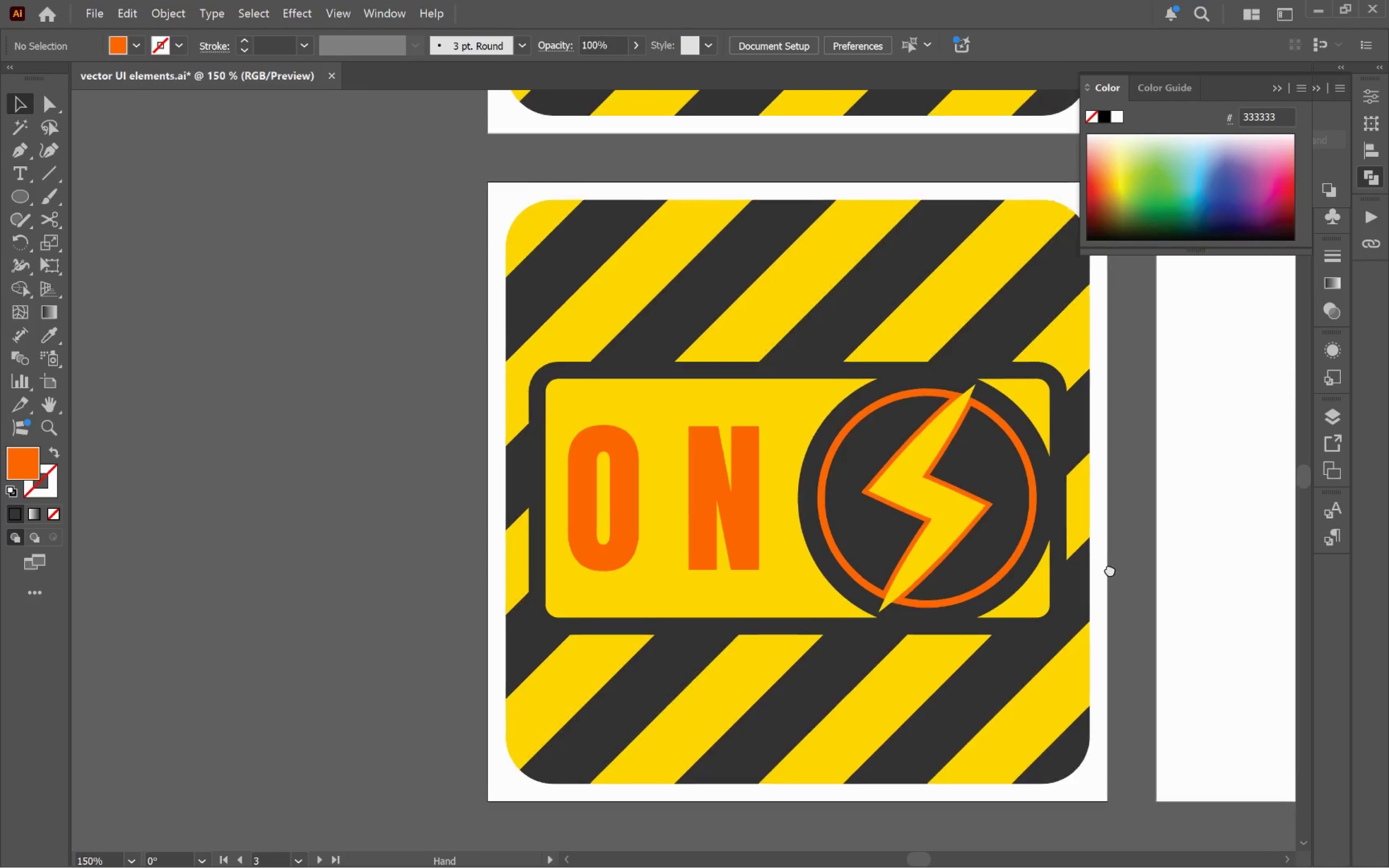 
hold_key(key=Space, duration=0.78)
 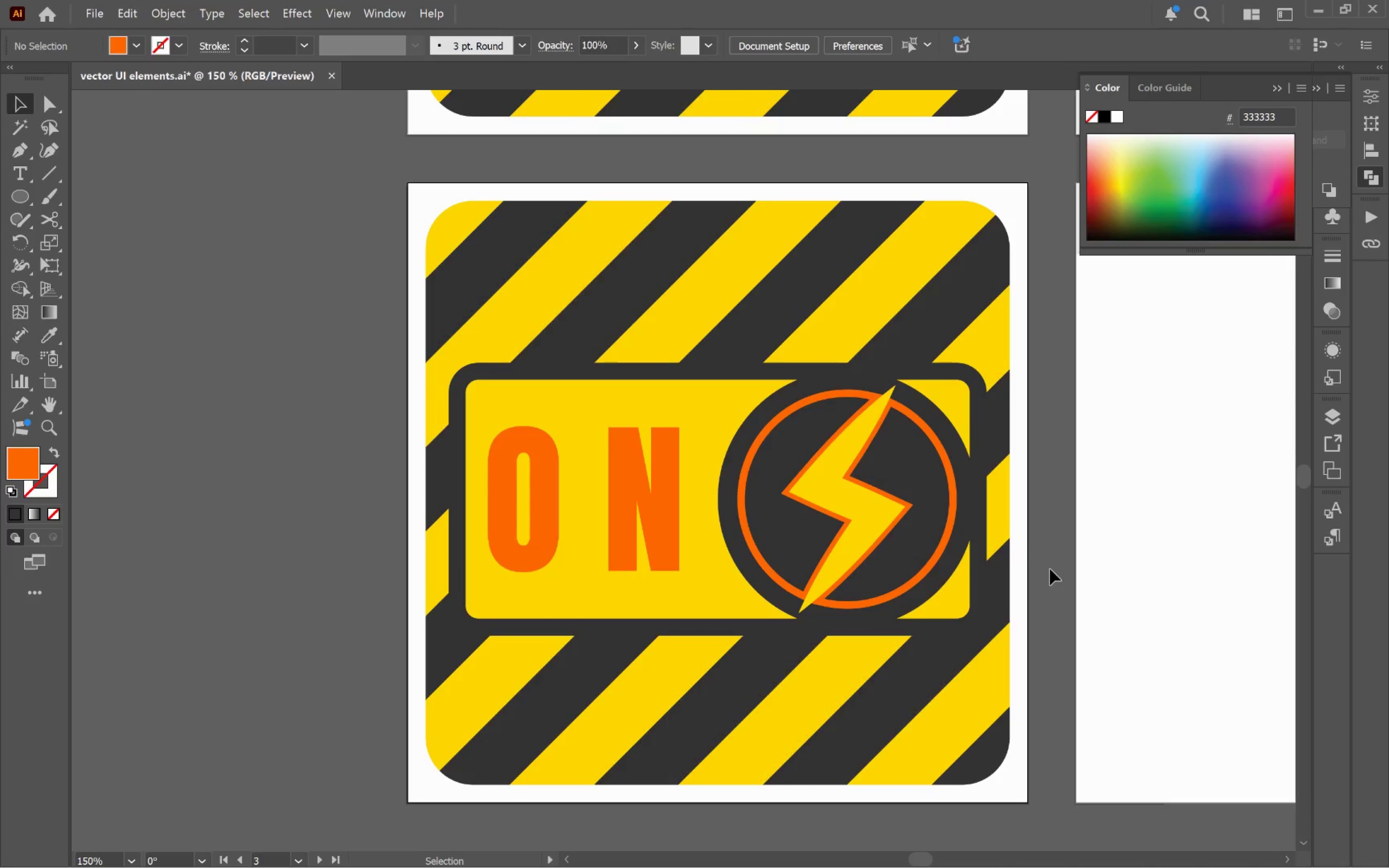 
scroll: coordinate [1180, 576], scroll_direction: down, amount: 1.0
 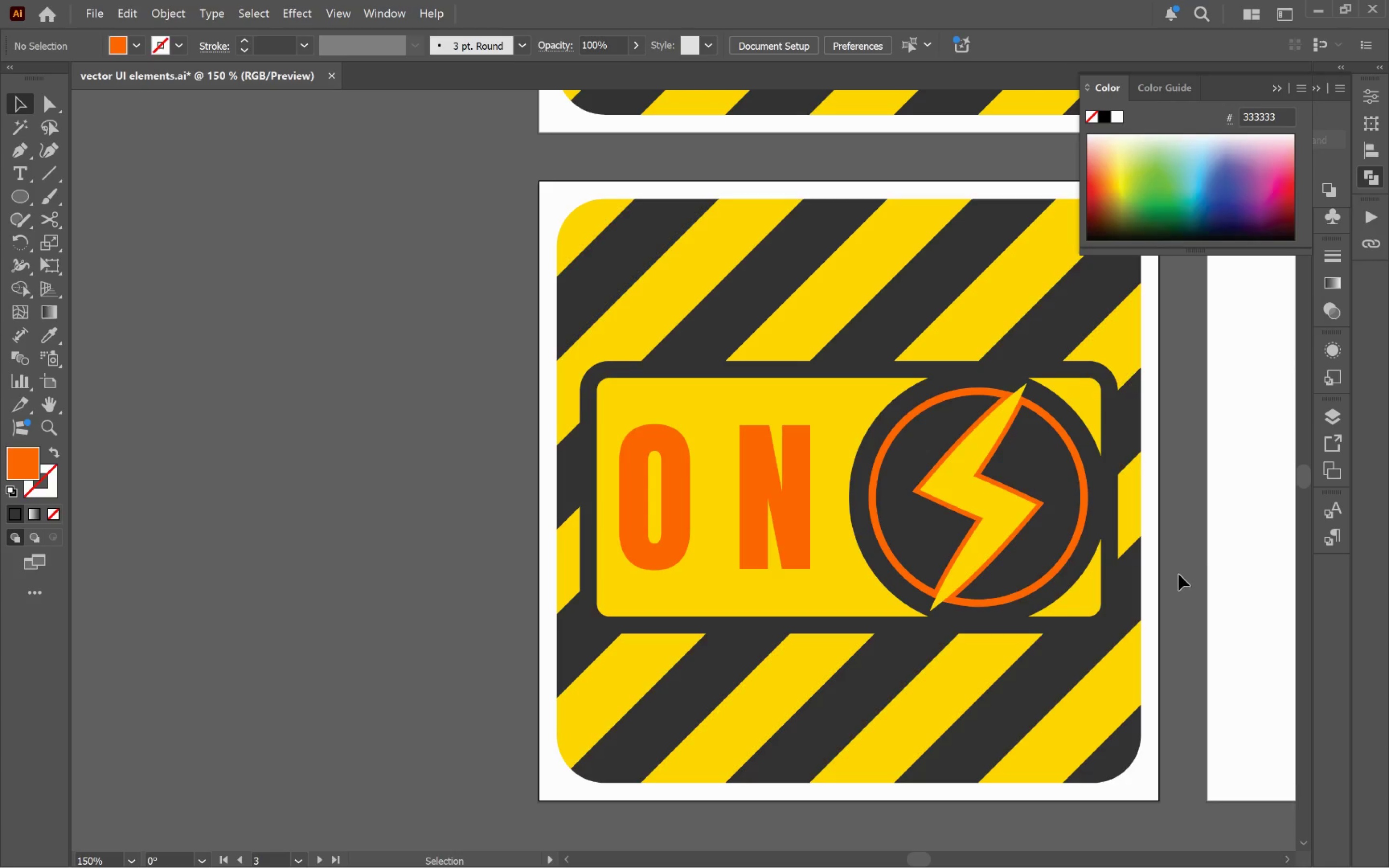 
left_click_drag(start_coordinate=[1169, 567], to_coordinate=[1037, 569])
 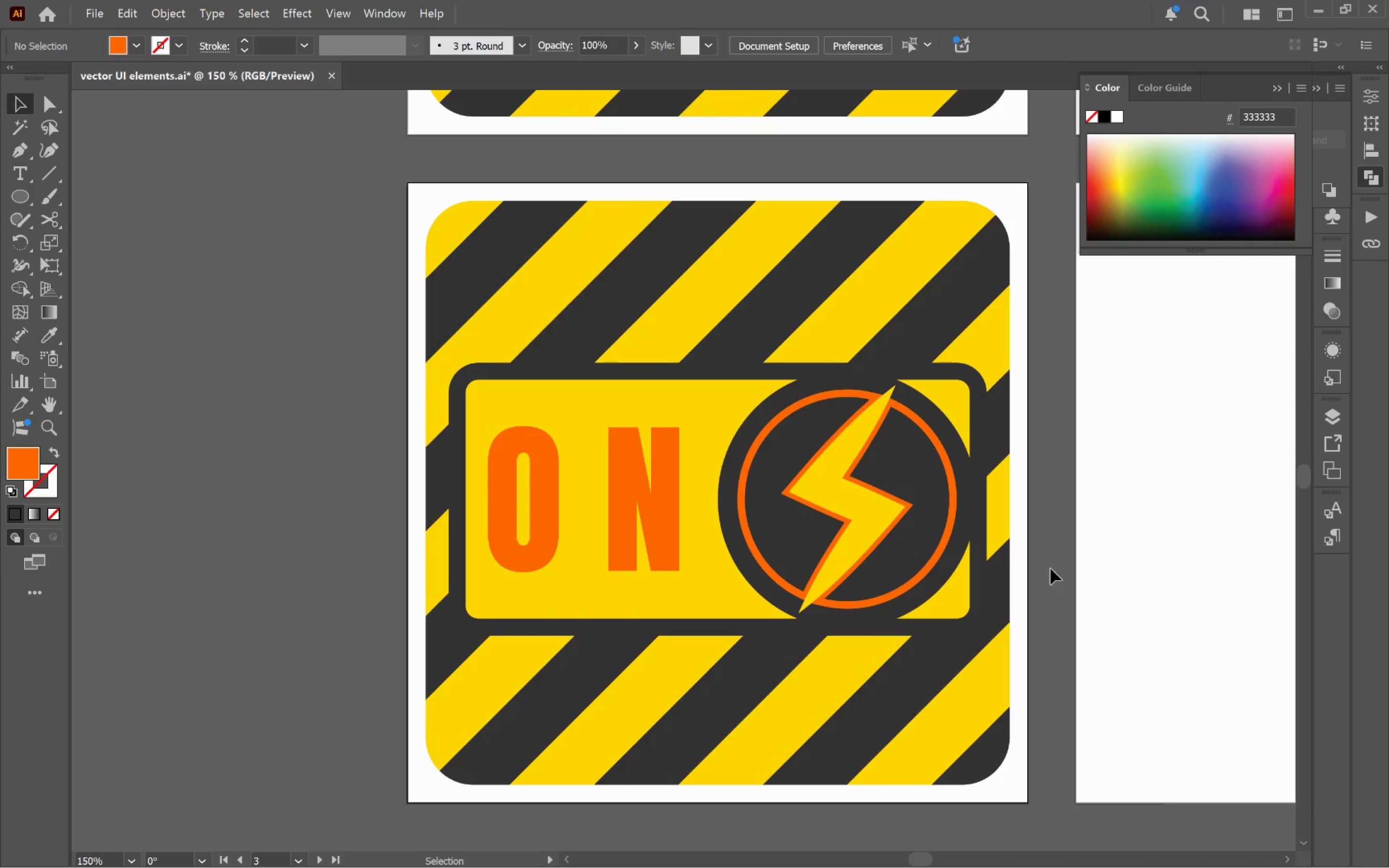 
hold_key(key=AltLeft, duration=0.74)
scroll: coordinate [1051, 568], scroll_direction: down, amount: 2.0
 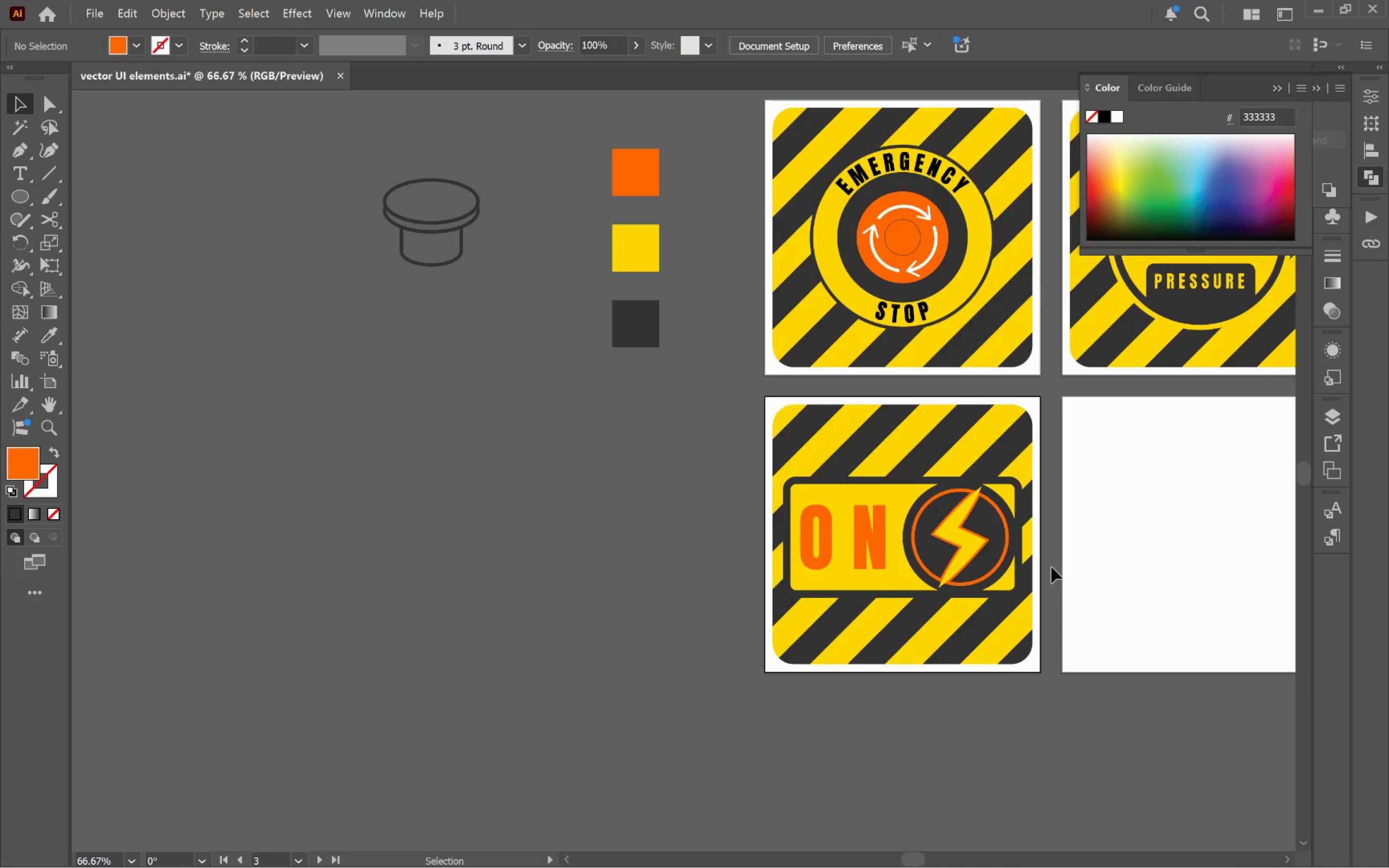 
hold_key(key=Space, duration=0.99)
 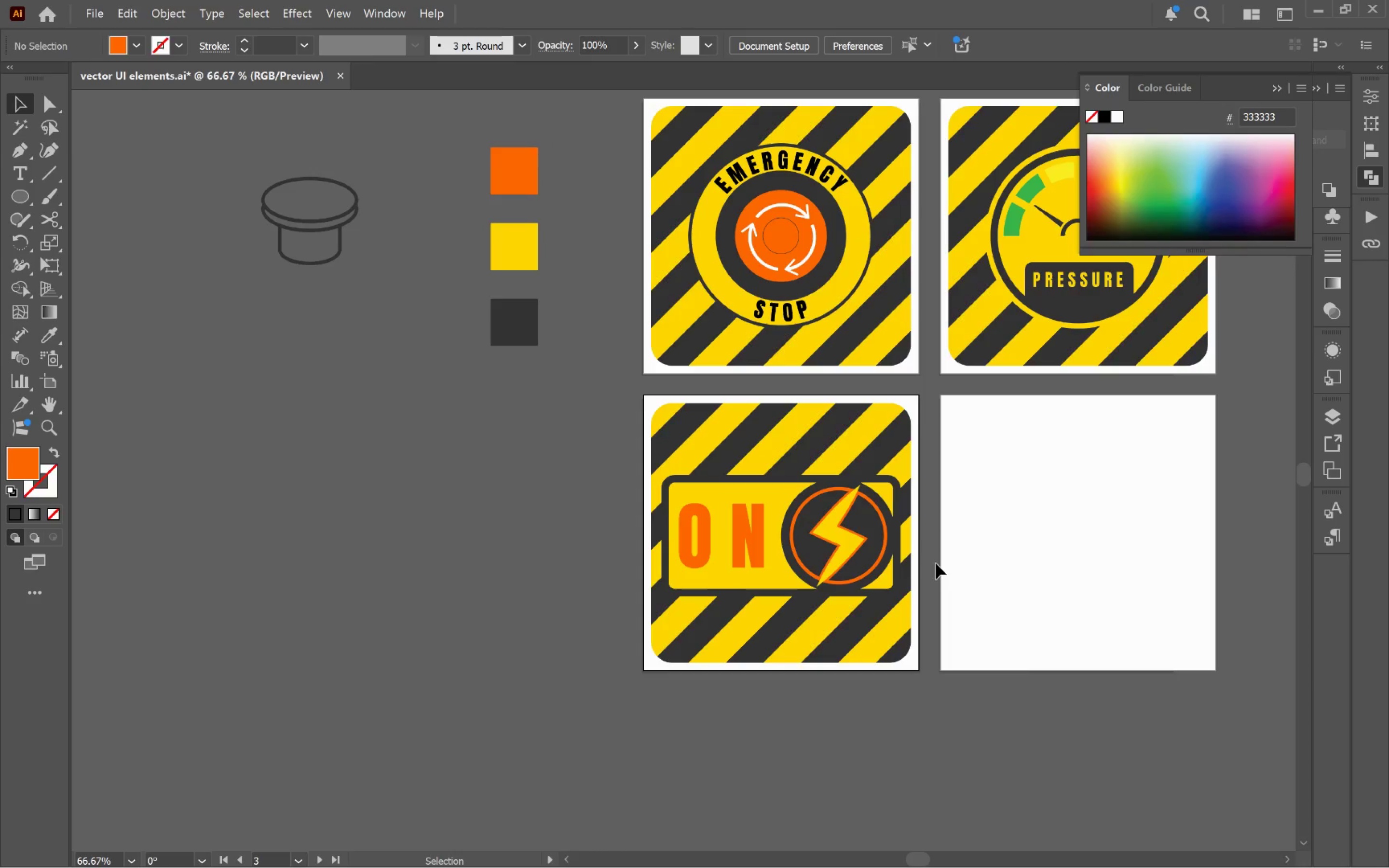 
left_click_drag(start_coordinate=[1051, 567], to_coordinate=[929, 565])
 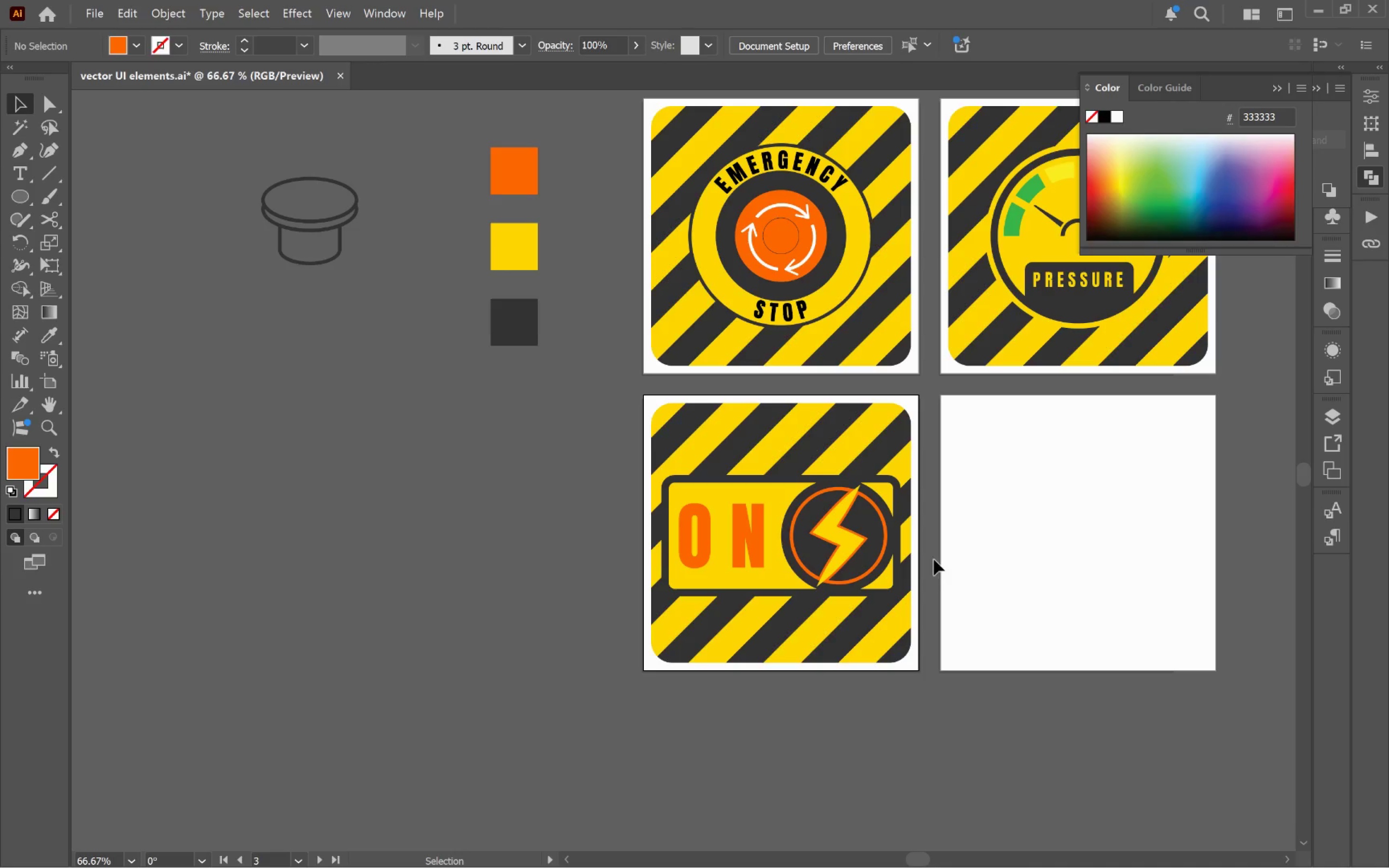 
hold_key(key=AltLeft, duration=0.3)
 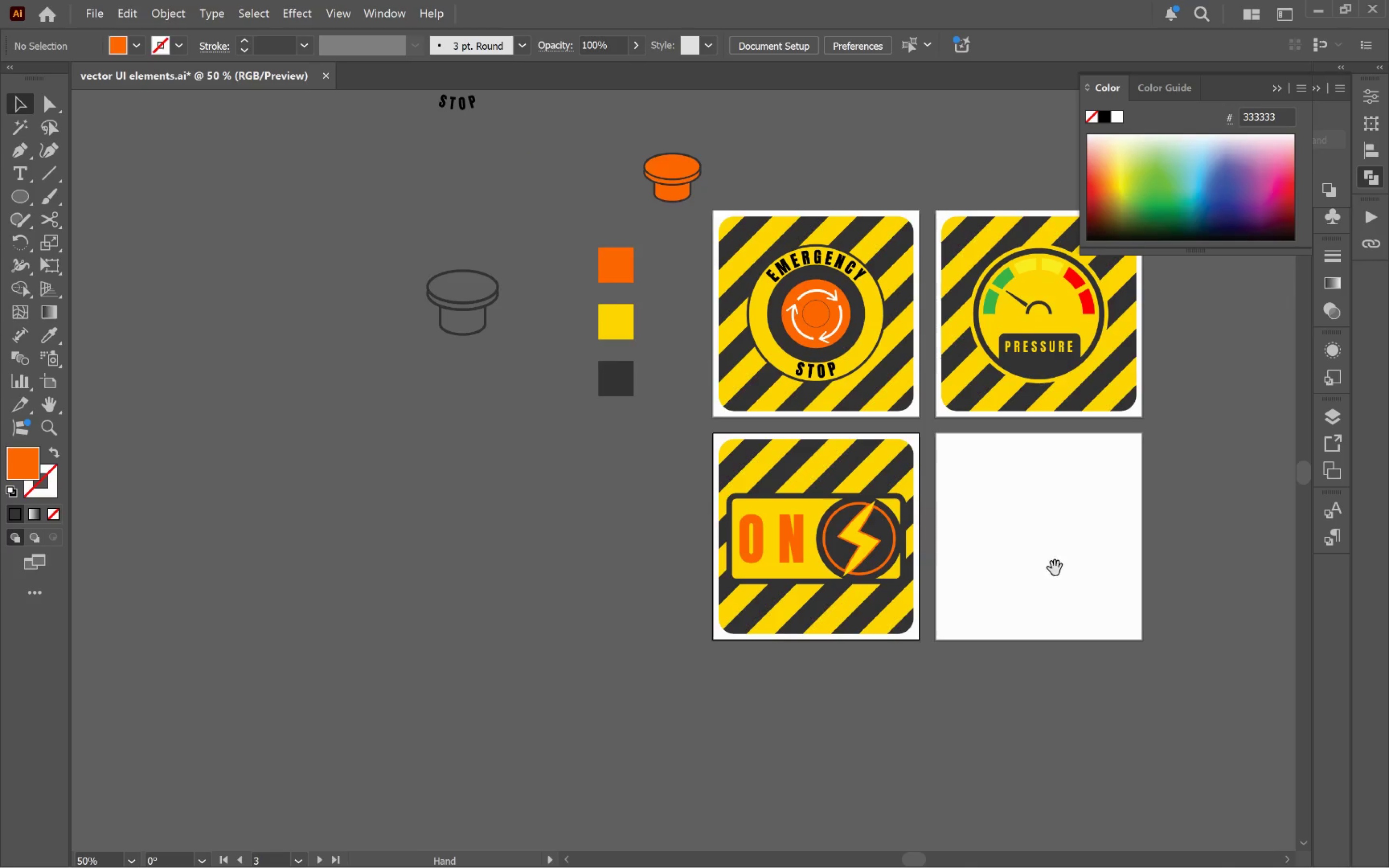 
hold_key(key=Space, duration=0.71)
 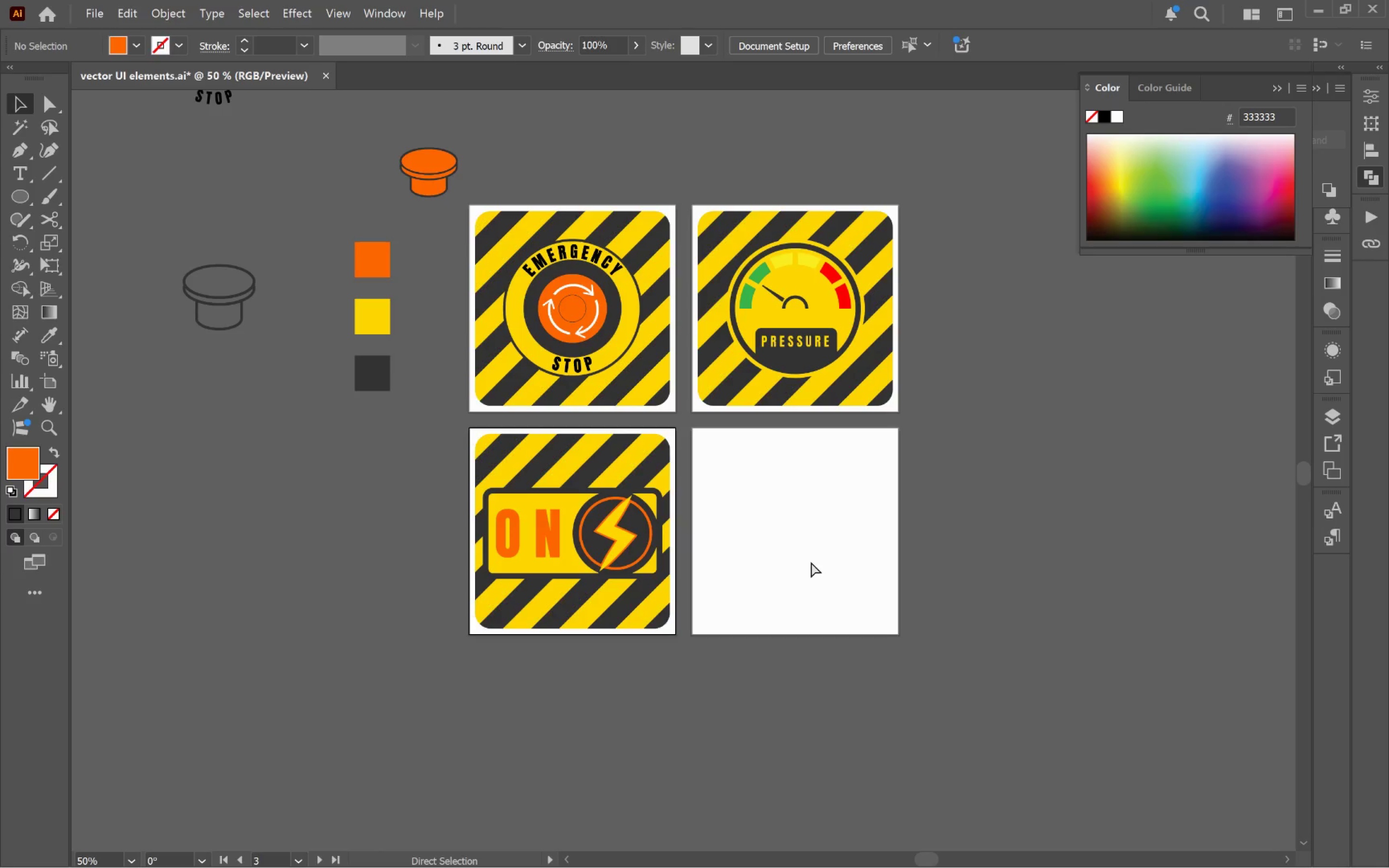 
scroll: coordinate [922, 547], scroll_direction: down, amount: 1.0
 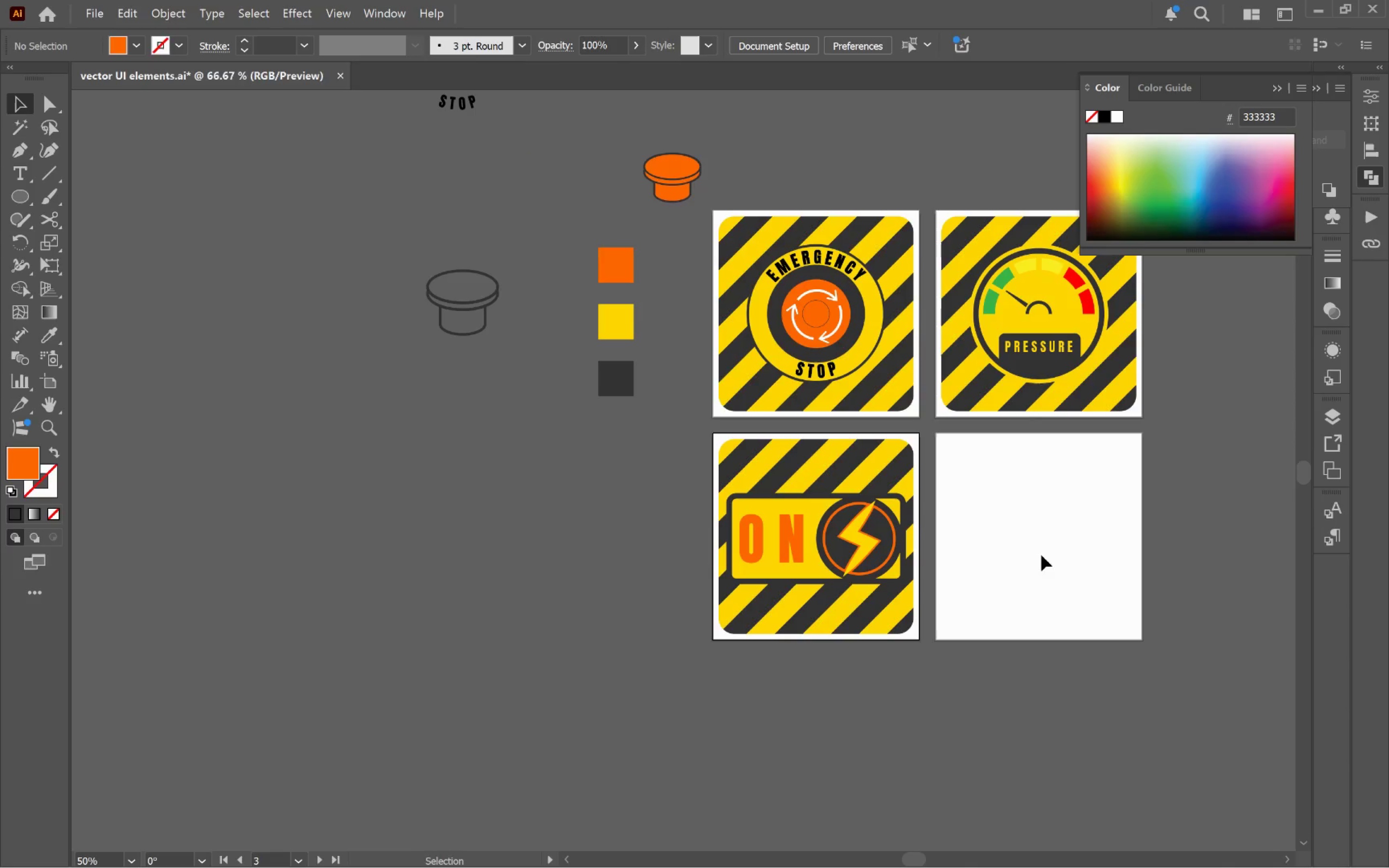 
left_click_drag(start_coordinate=[1055, 568], to_coordinate=[811, 562])
 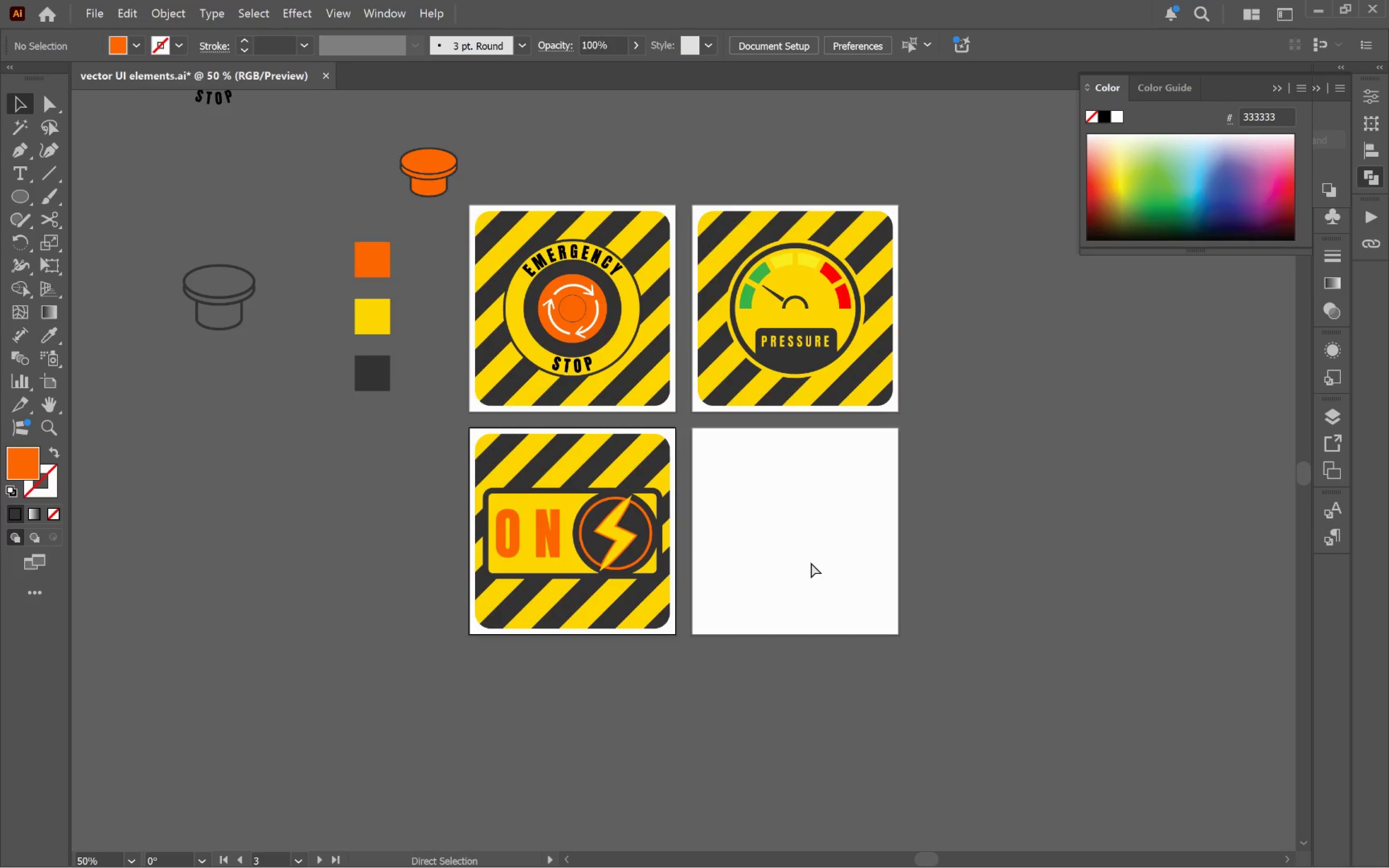 
key(Control+S)
 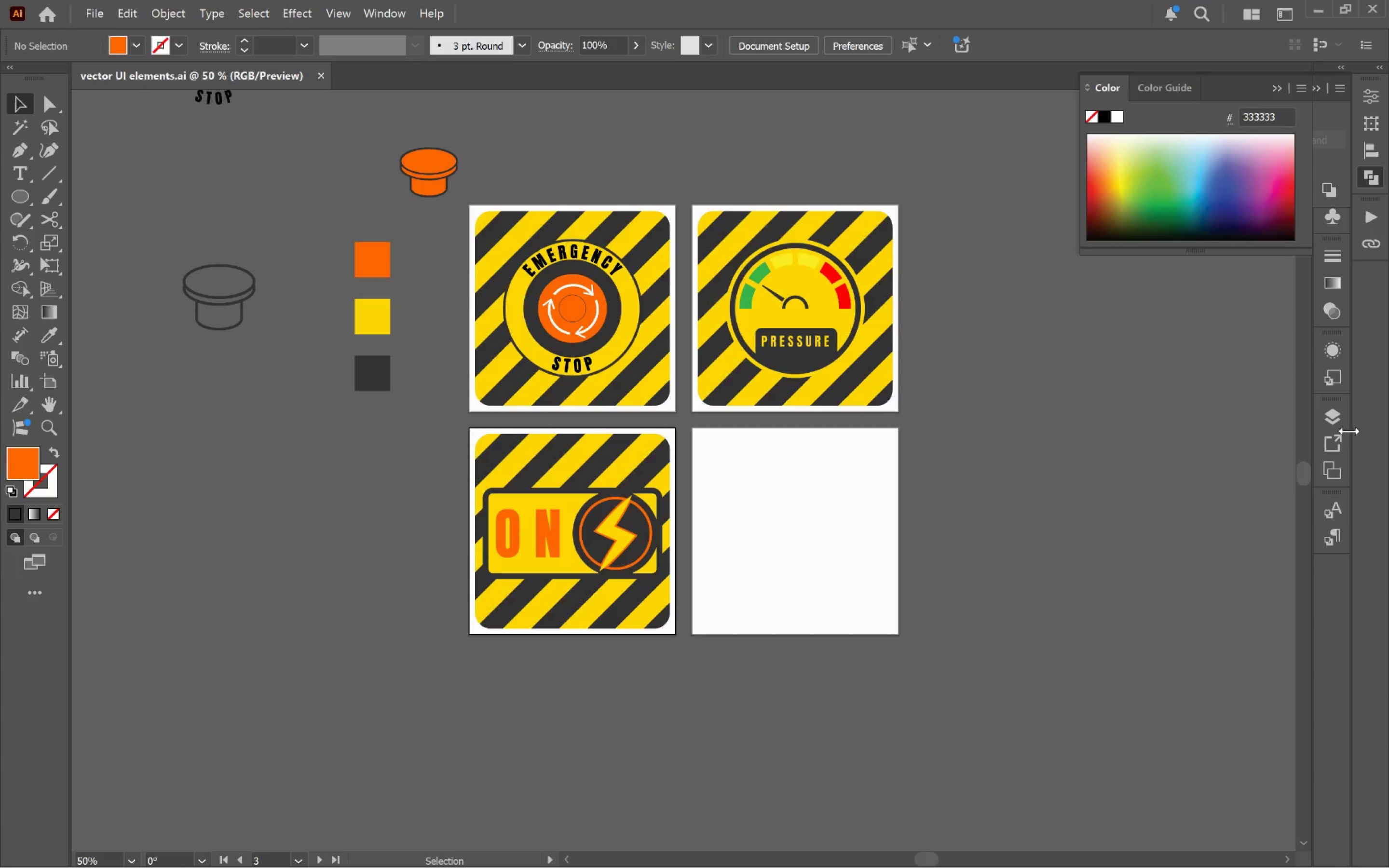 
wait(17.51)
 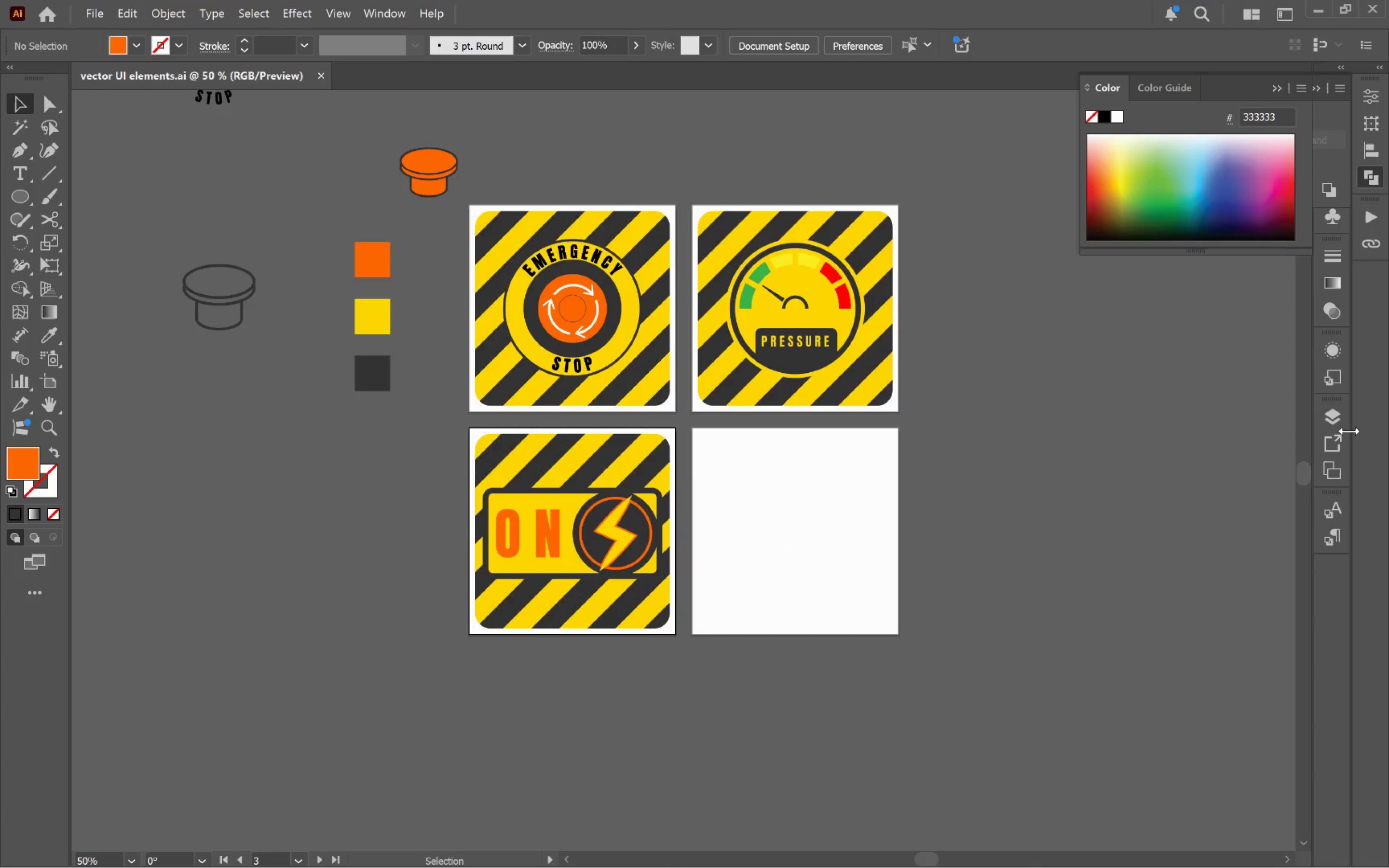 
left_click([1330, 422])
 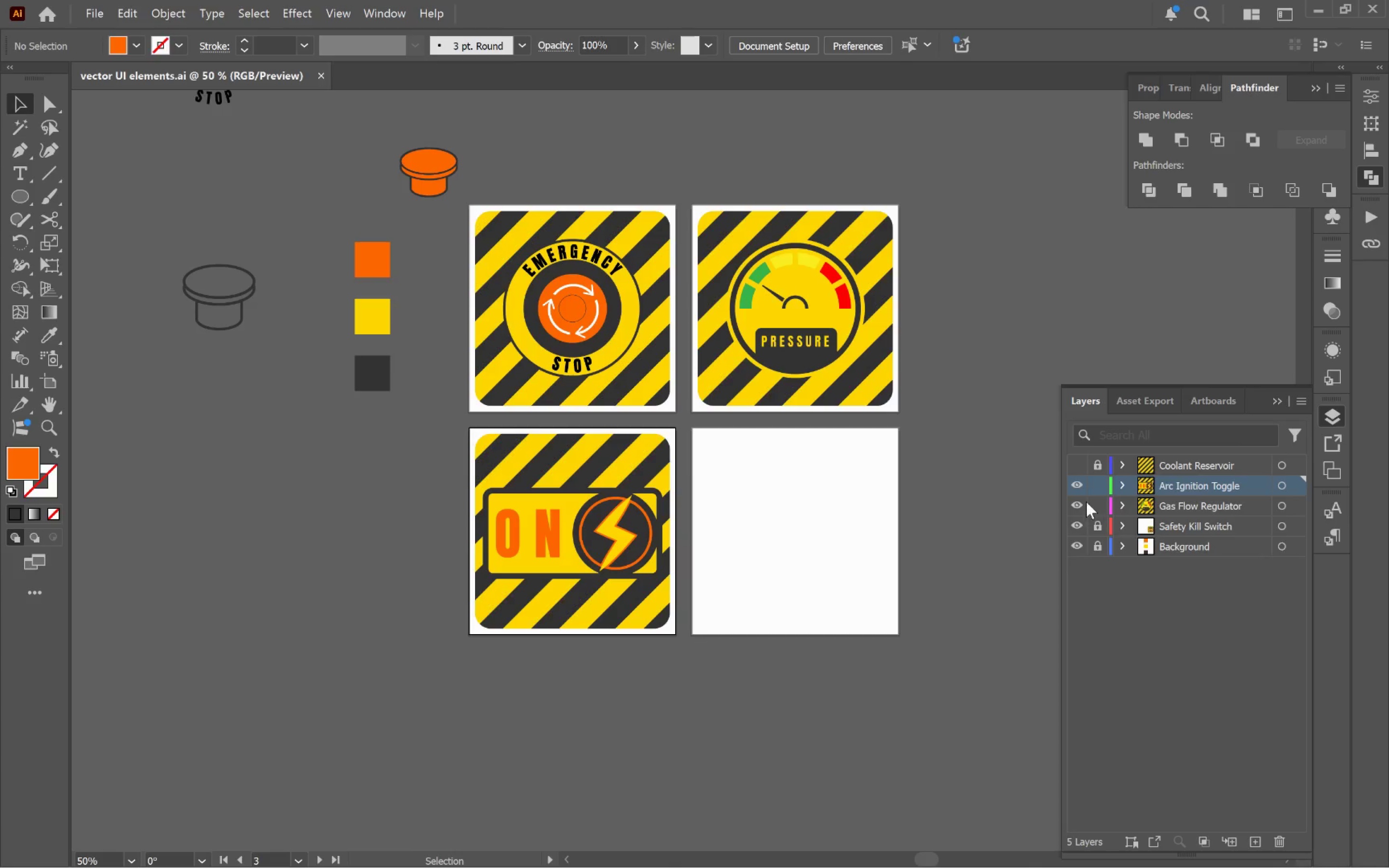 
mouse_move([1087, 502])
 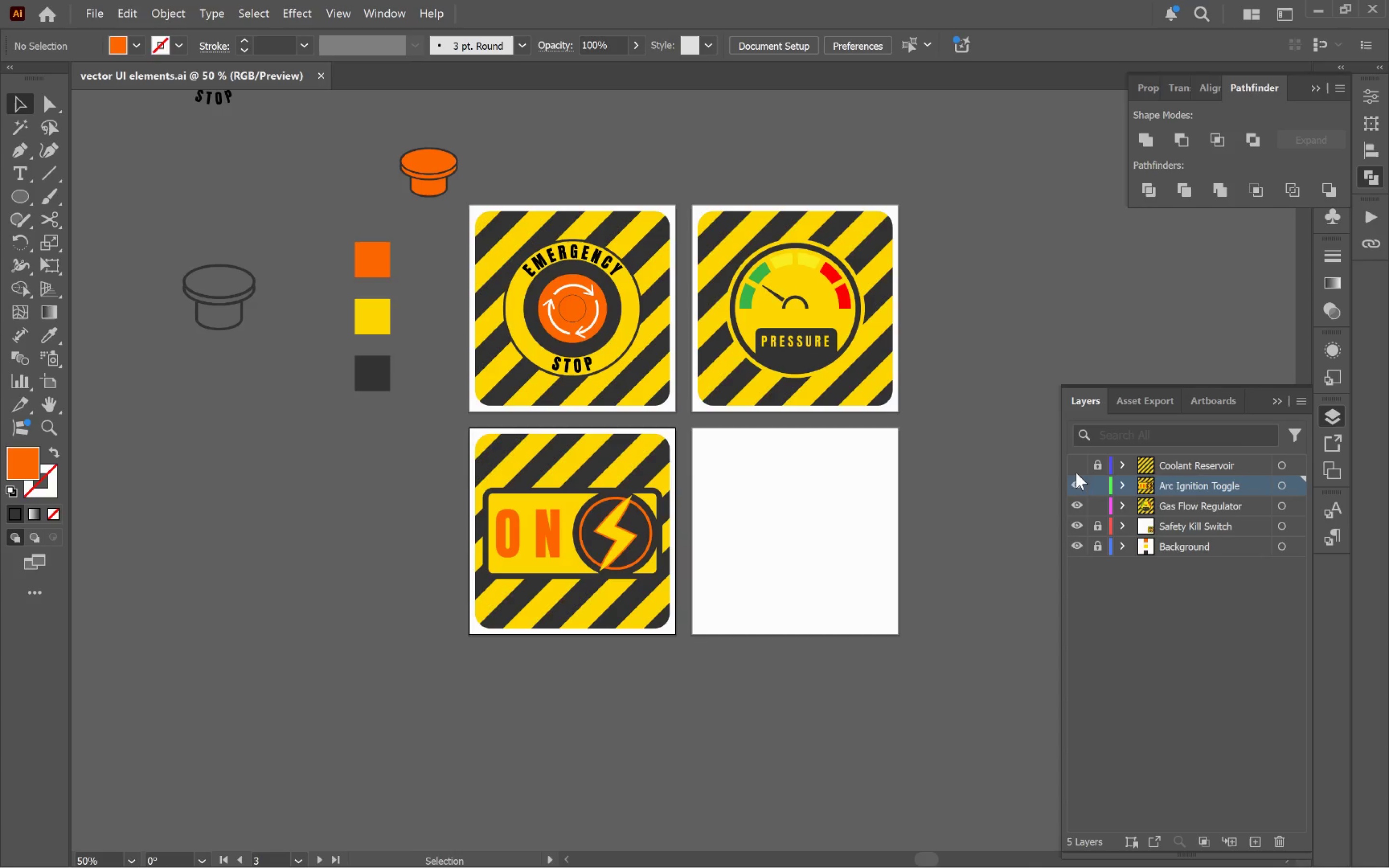 
left_click([1077, 467])
 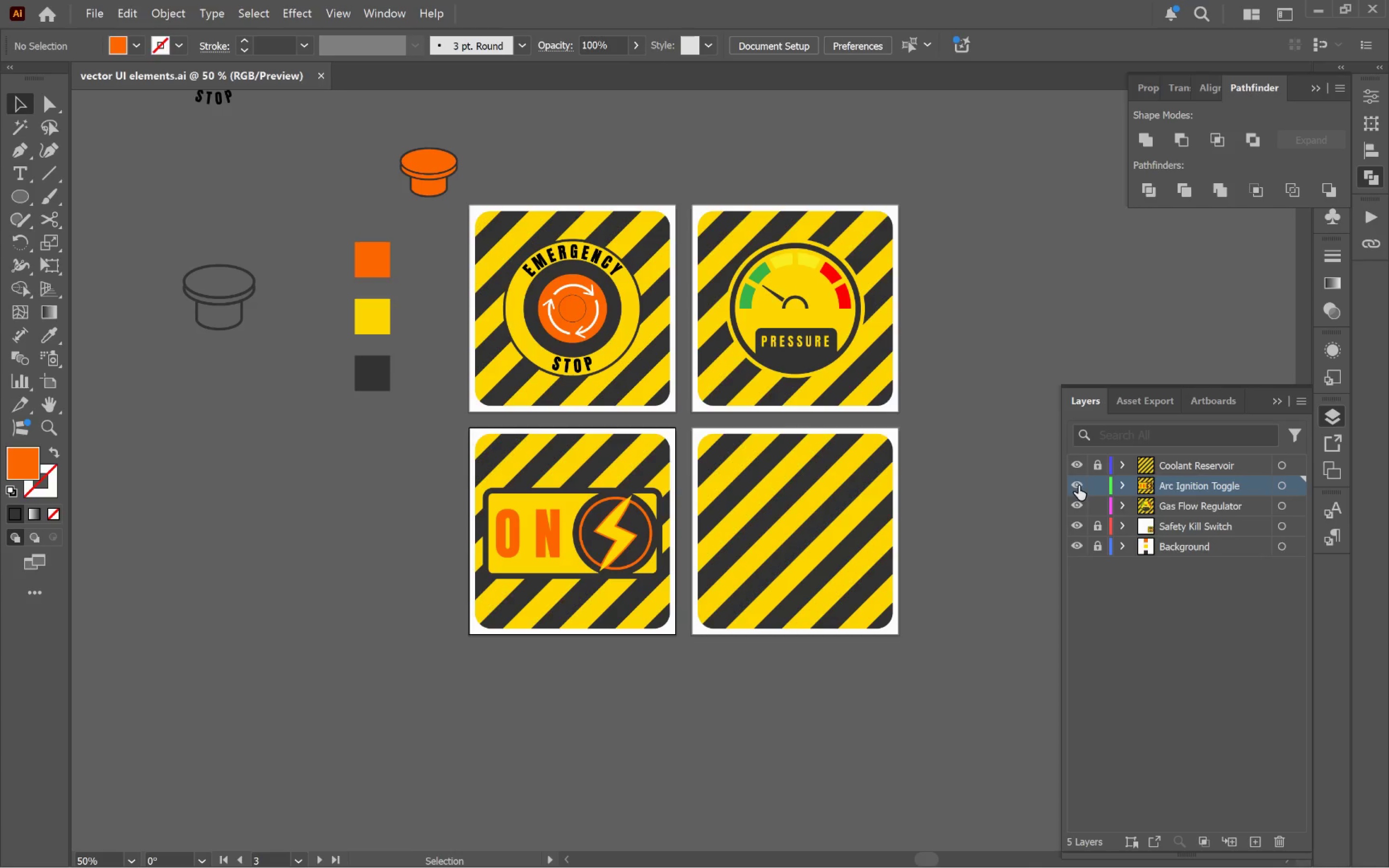 
left_click([1077, 486])
 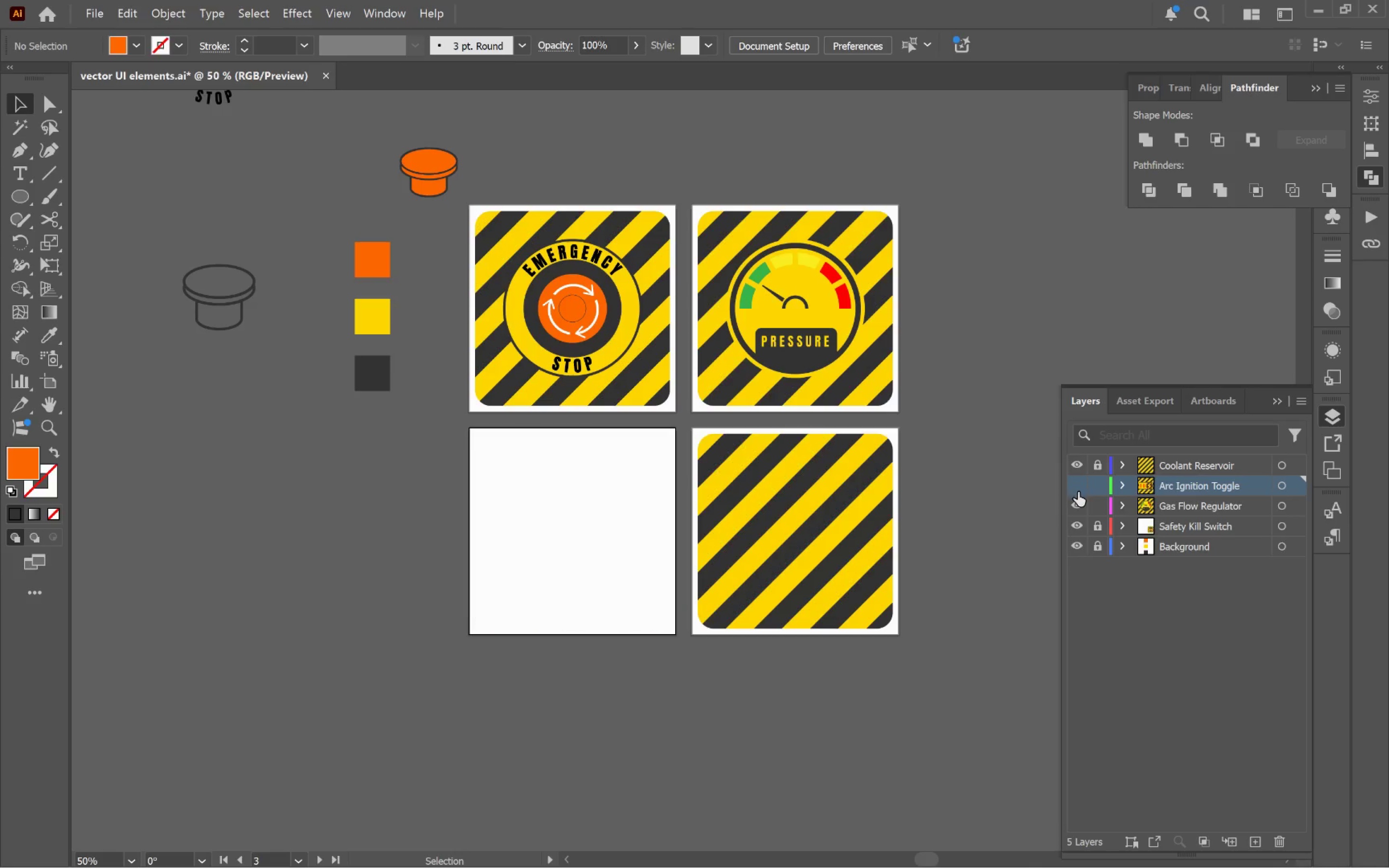 
mouse_move([1079, 510])
 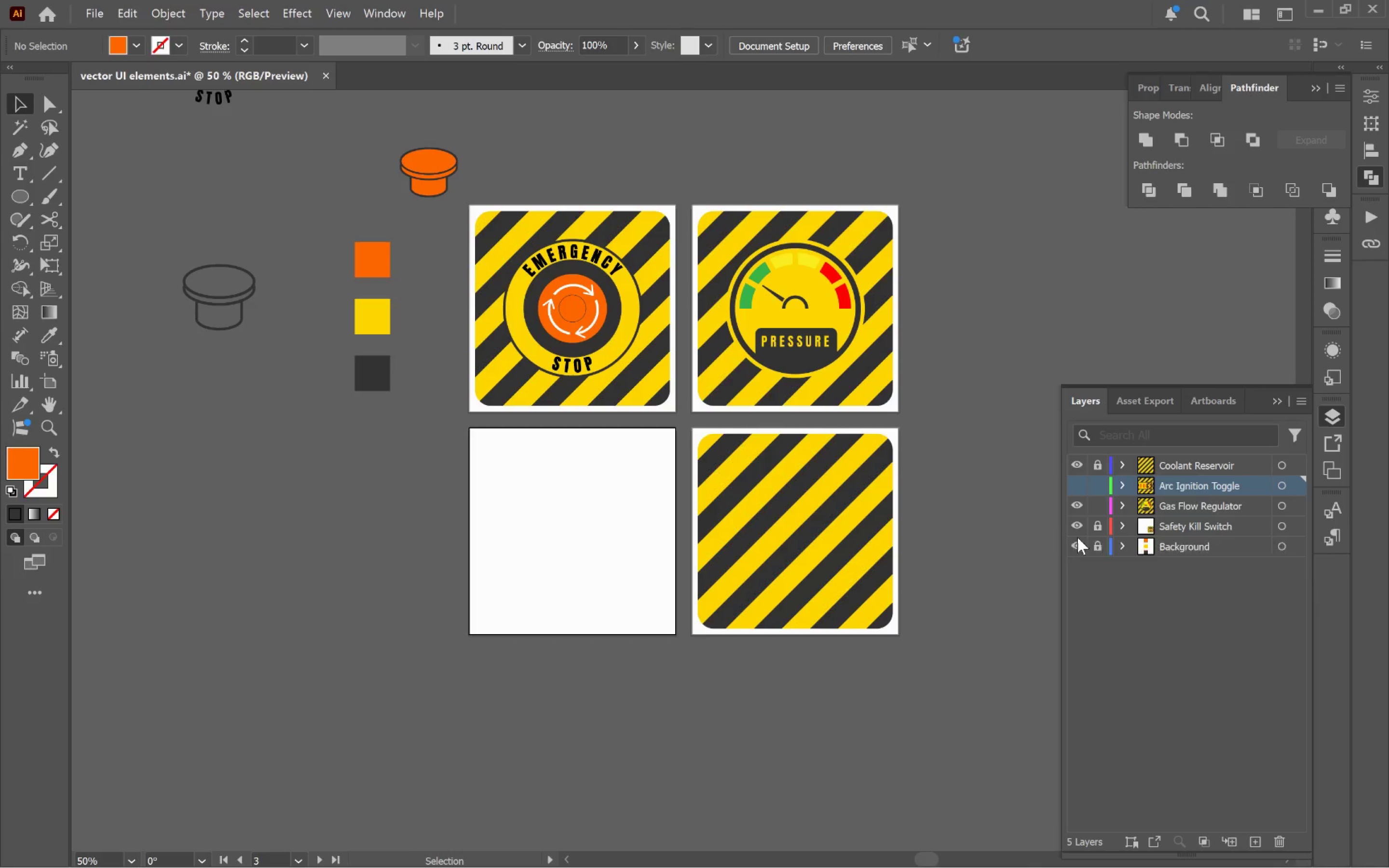 
left_click([1078, 523])
 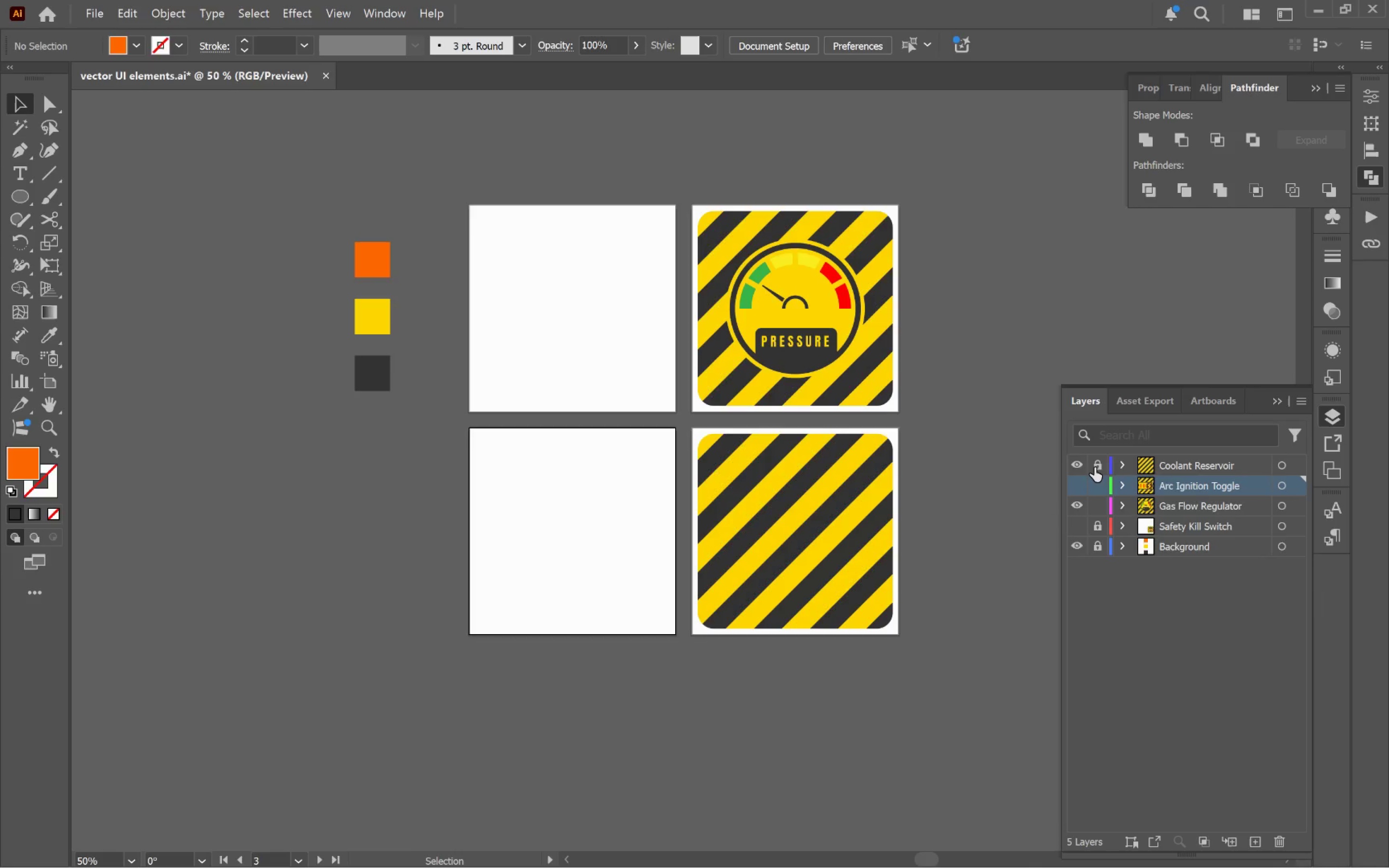 
left_click([1185, 466])
 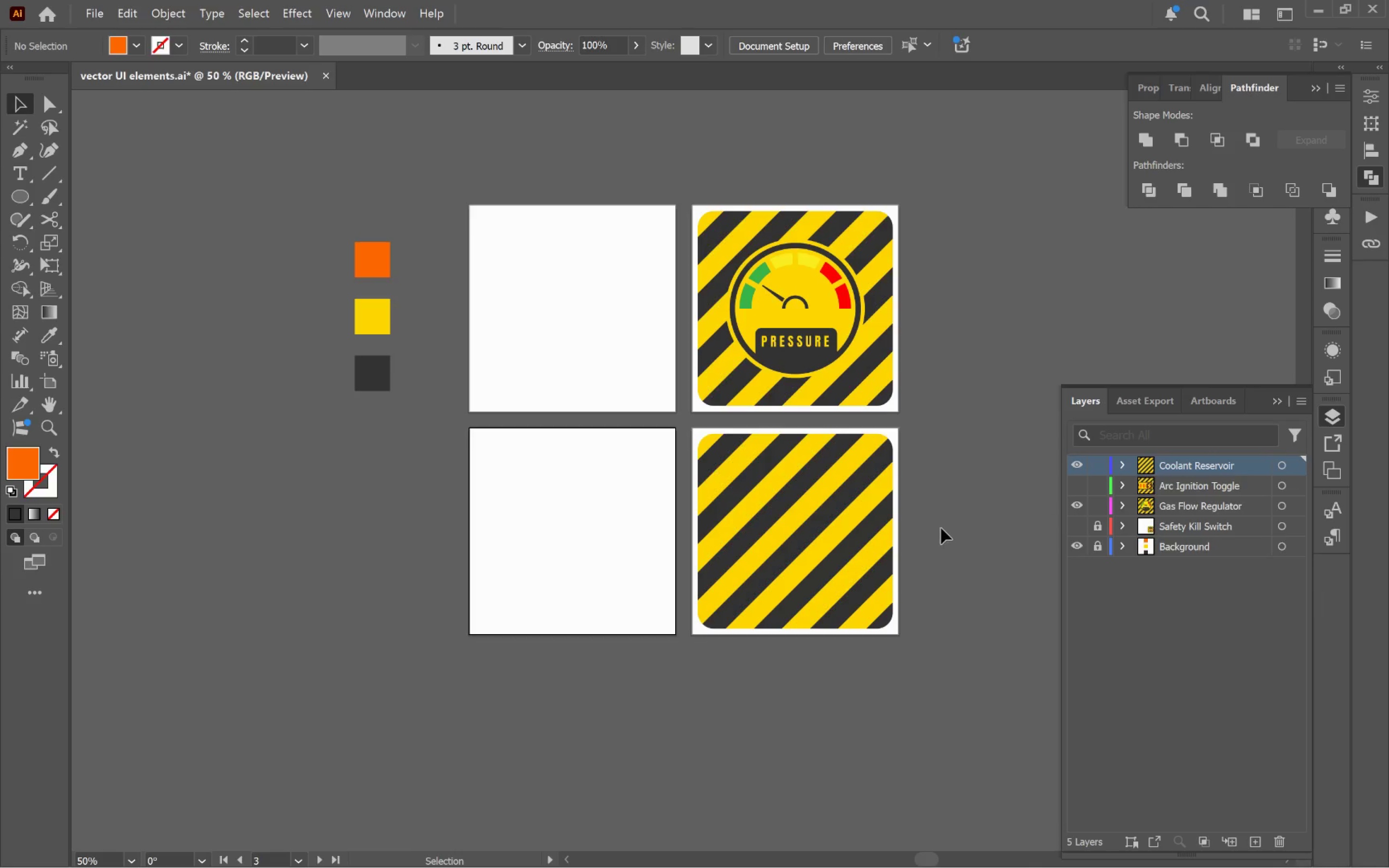 
left_click([805, 514])
 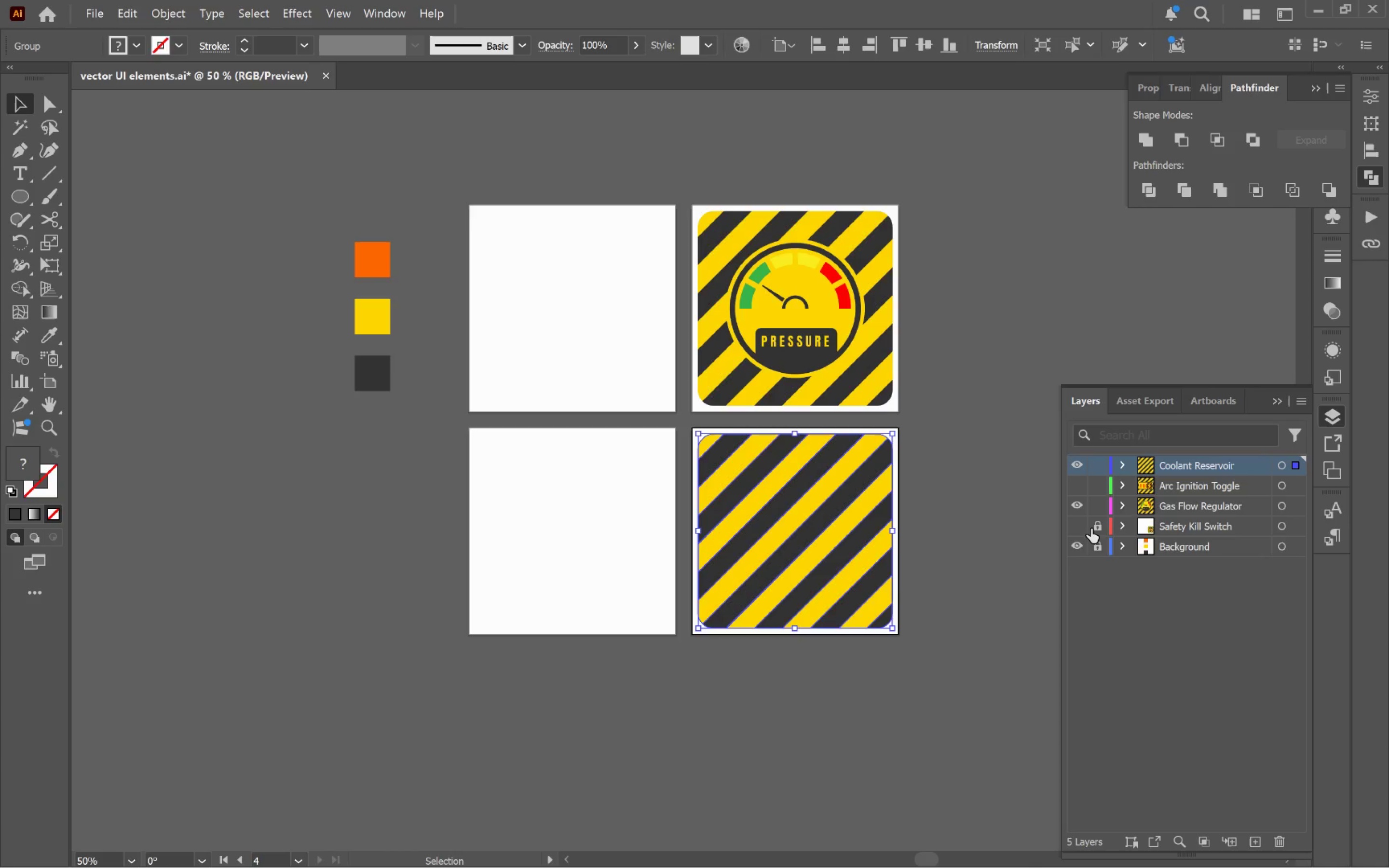 
left_click([1098, 491])
 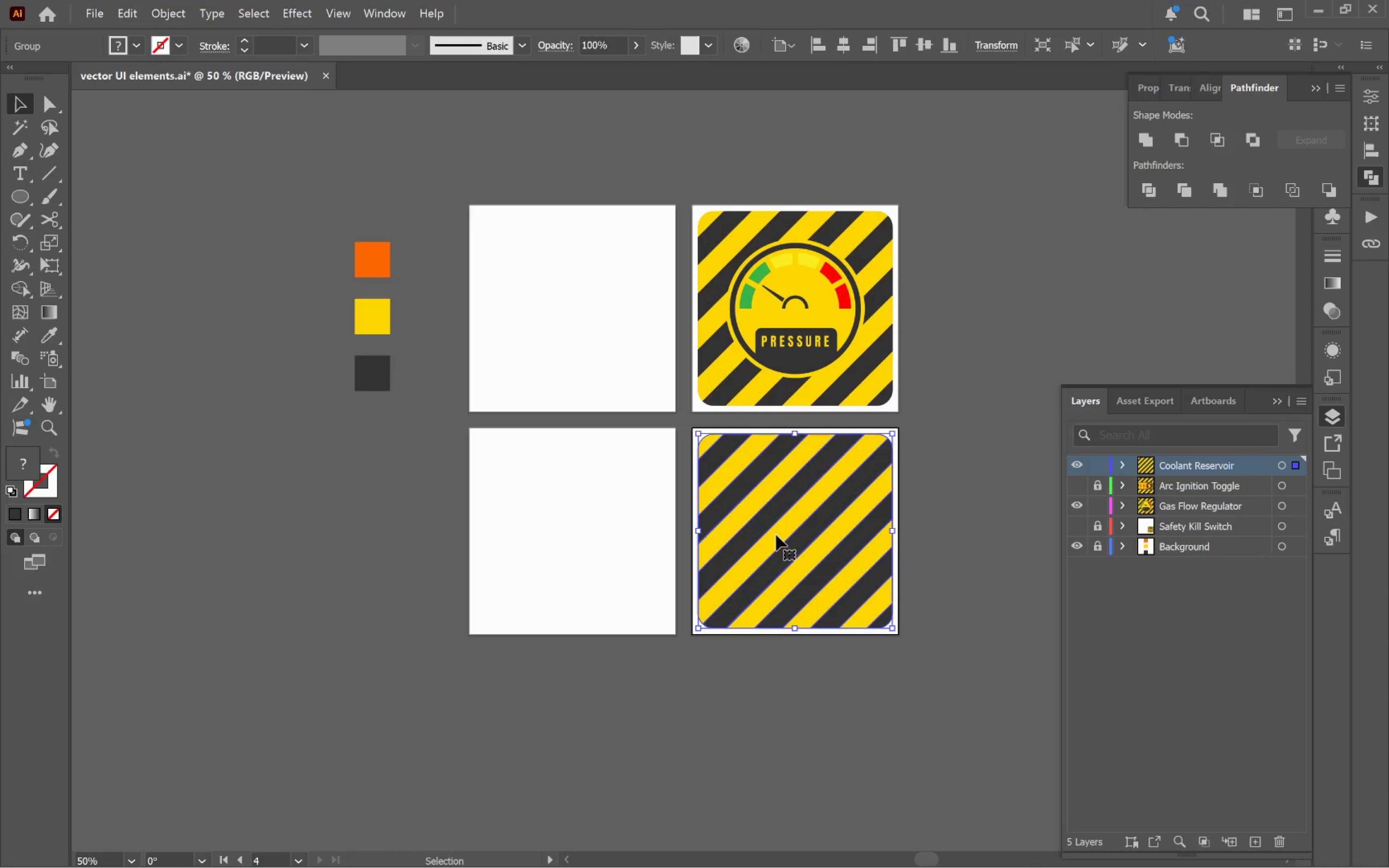 
hold_key(key=Space, duration=0.65)
 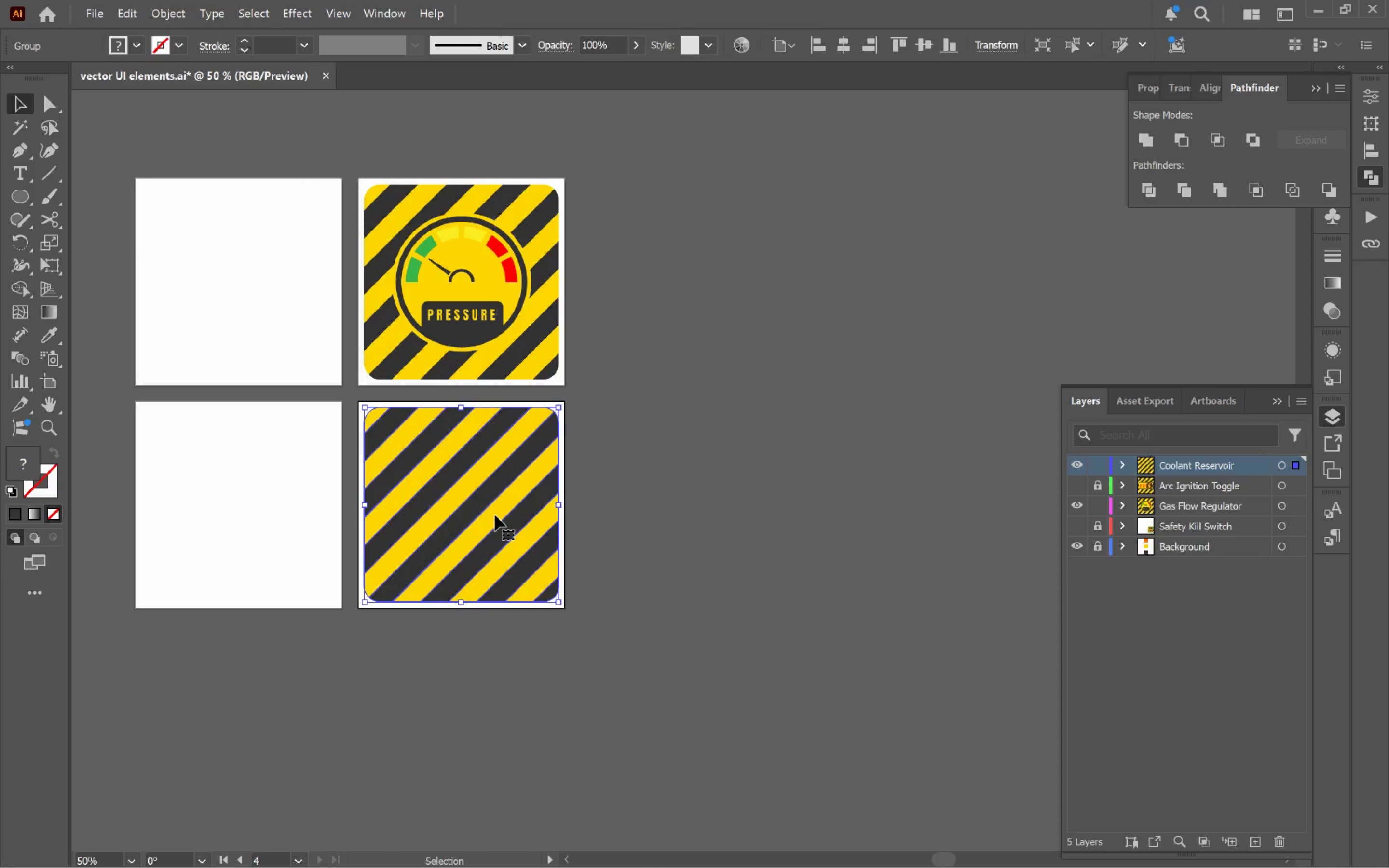 
left_click_drag(start_coordinate=[829, 542], to_coordinate=[495, 515])
 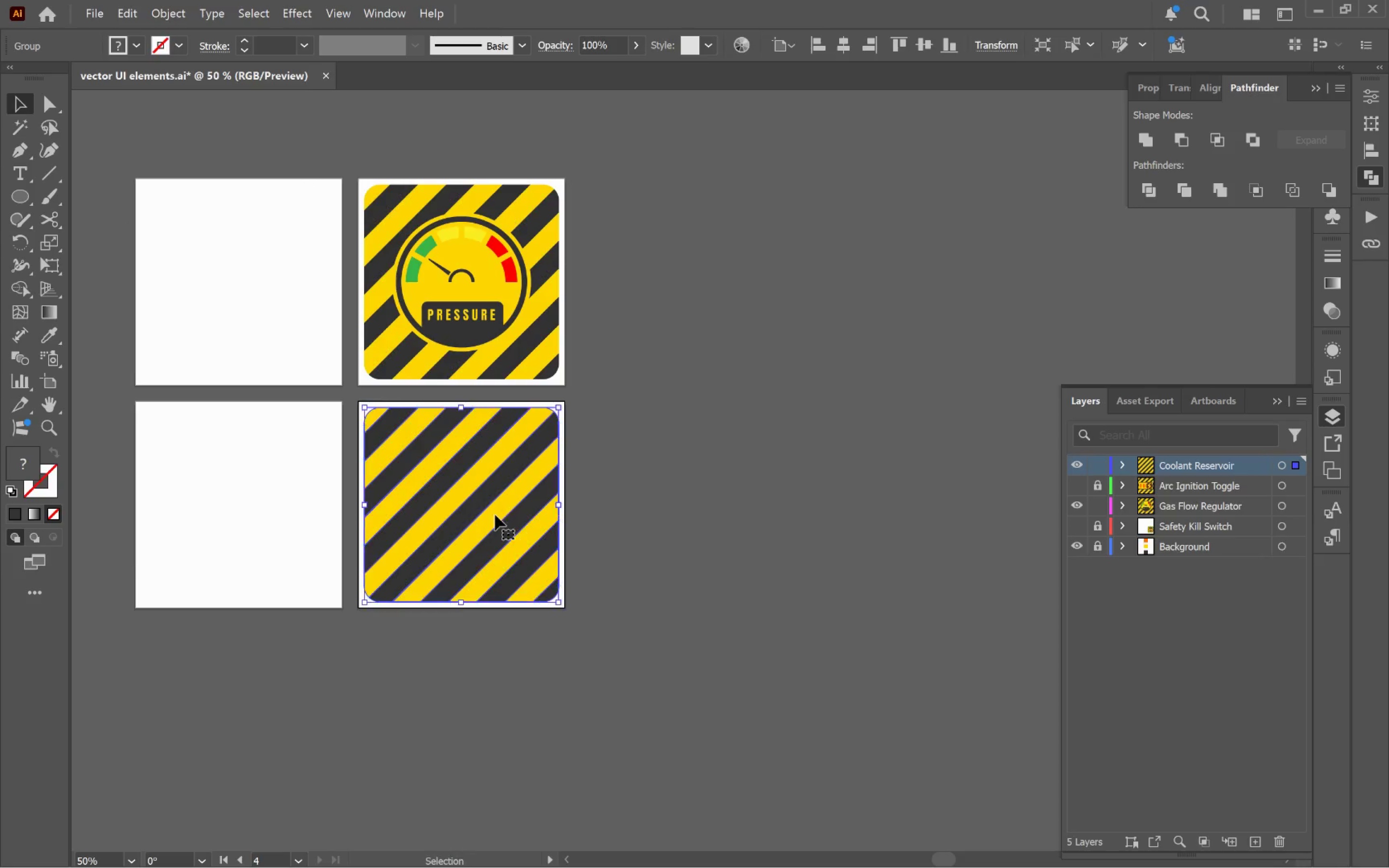 
left_click([495, 515])
 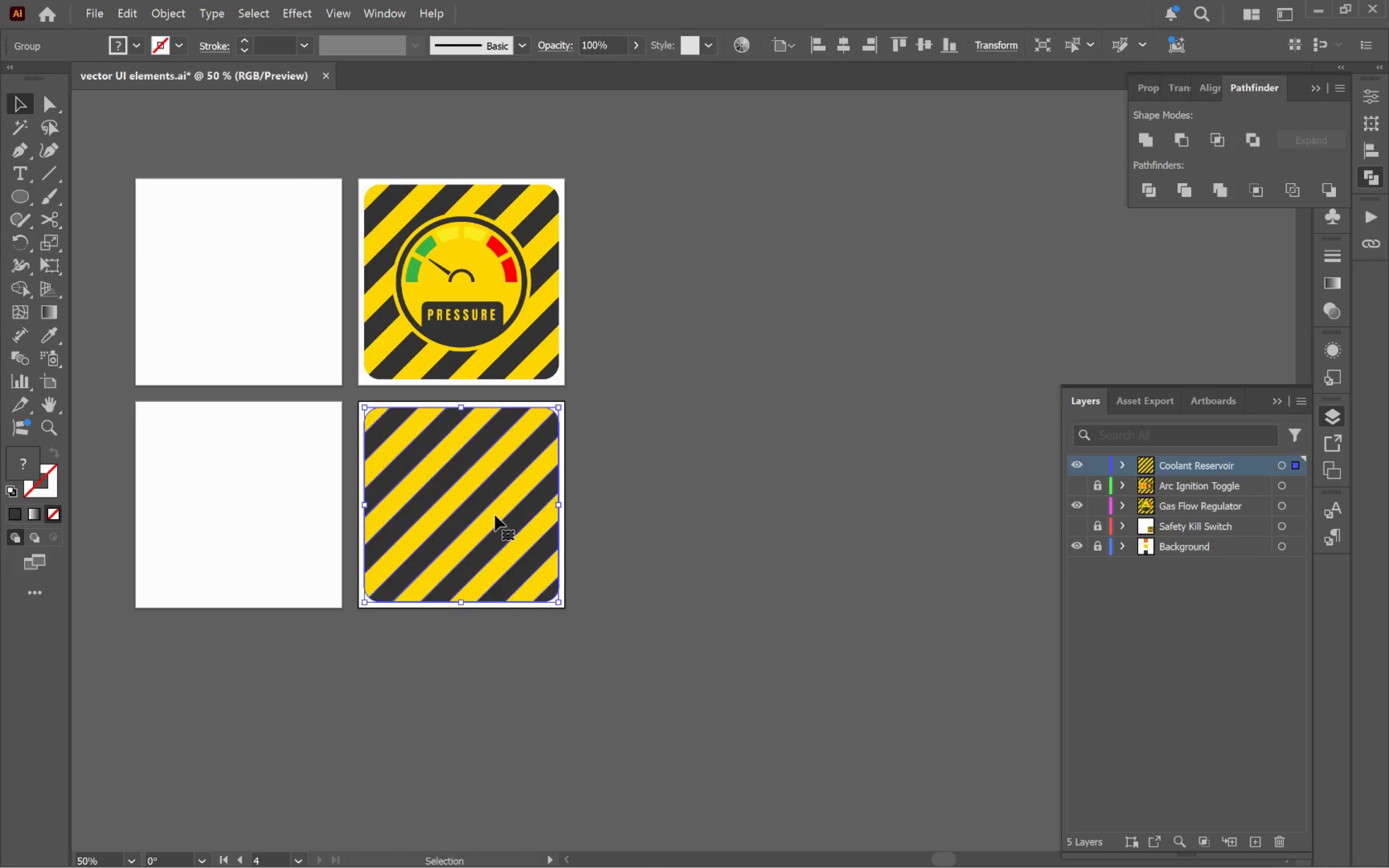 
key(Backspace)
 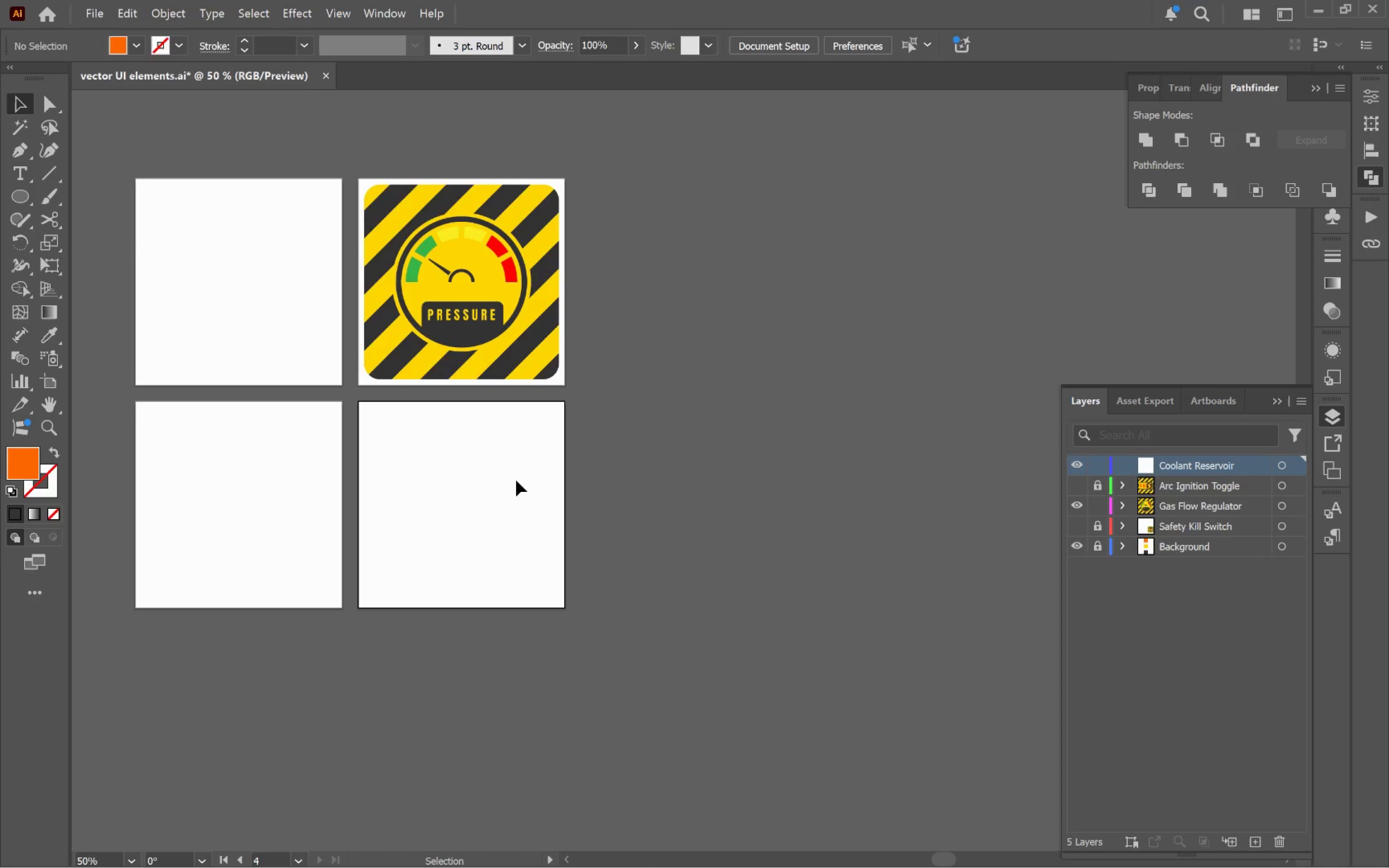 
left_click([516, 480])
 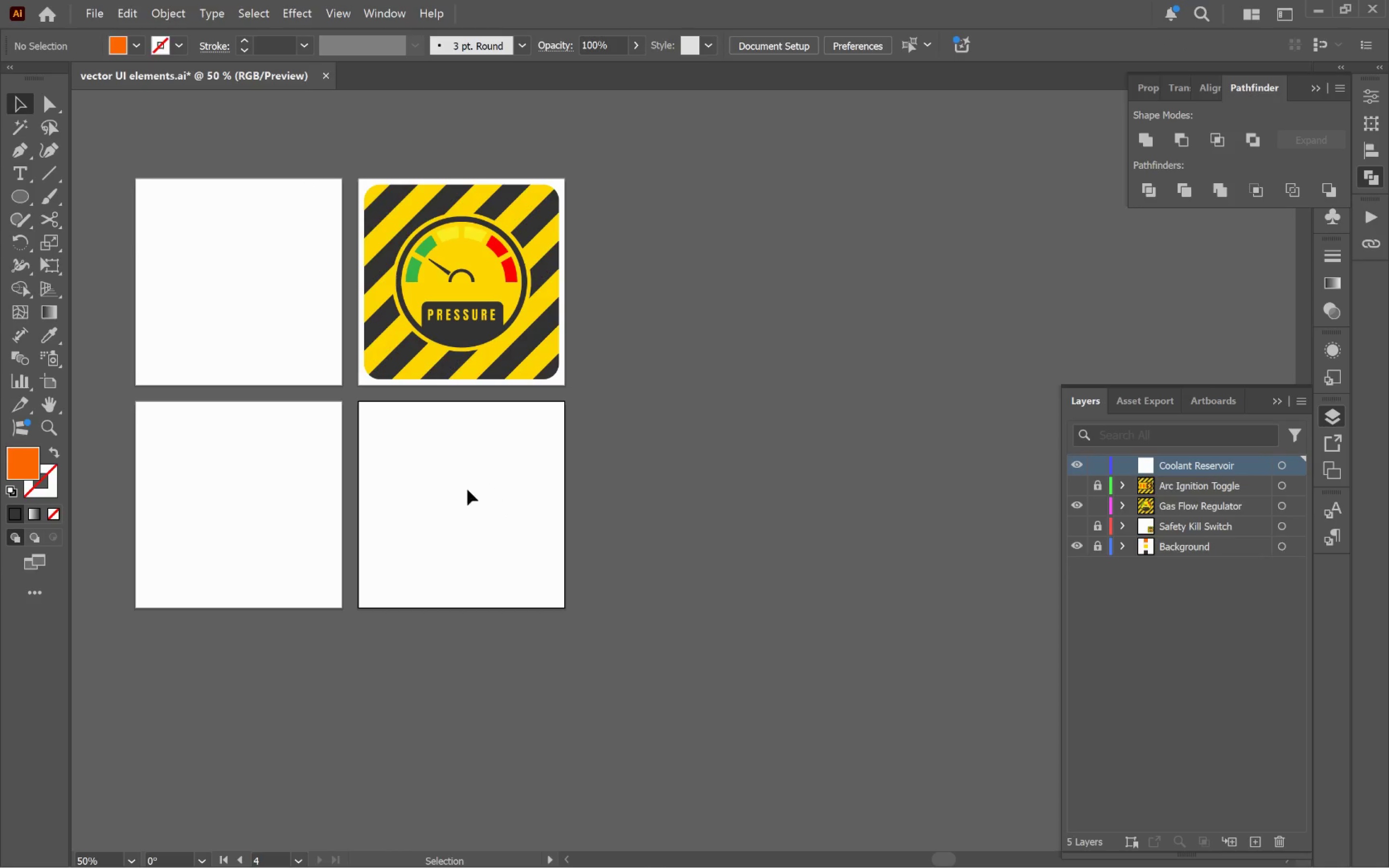 
hold_key(key=Space, duration=0.56)
 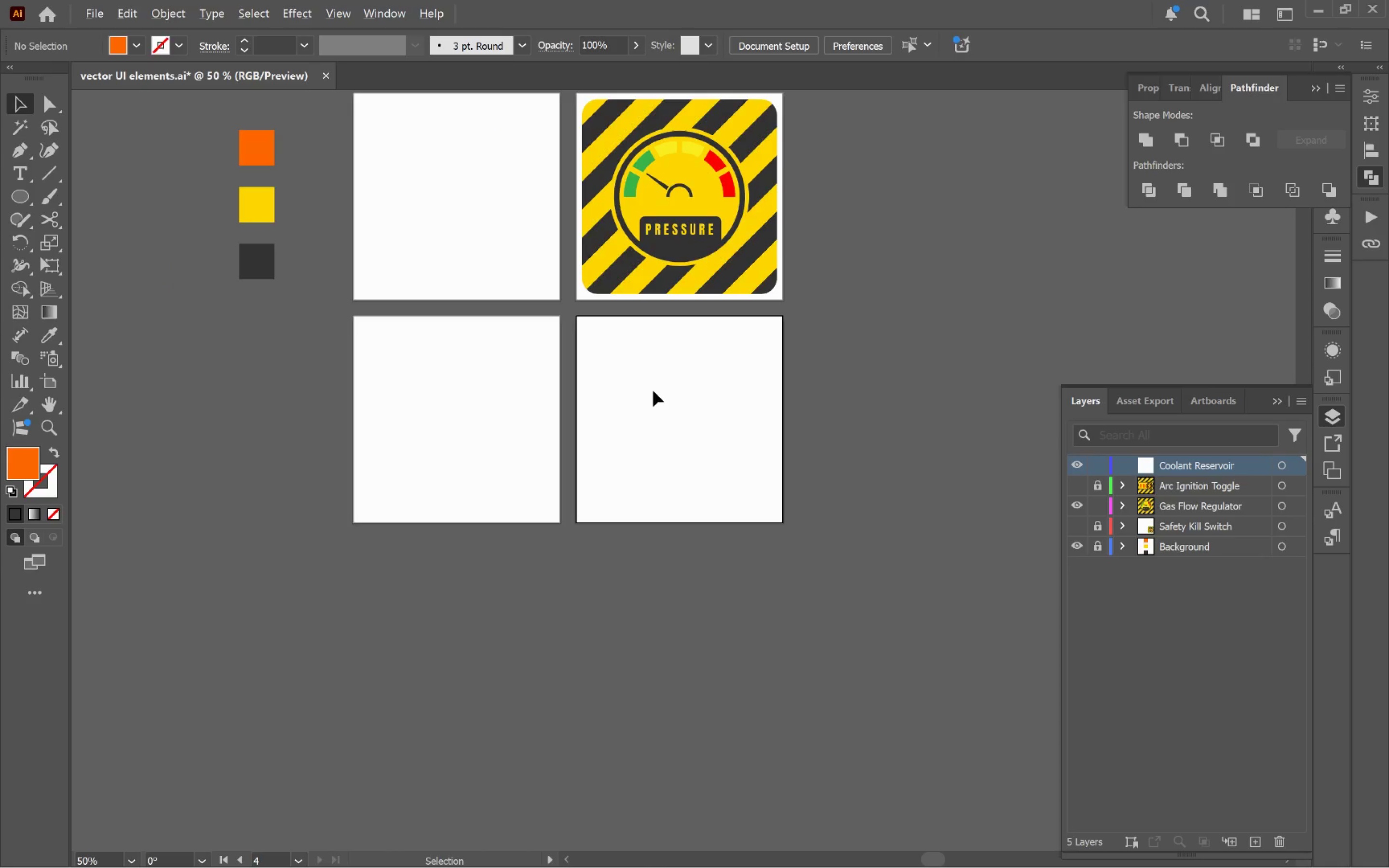 
left_click_drag(start_coordinate=[468, 494], to_coordinate=[686, 407])
 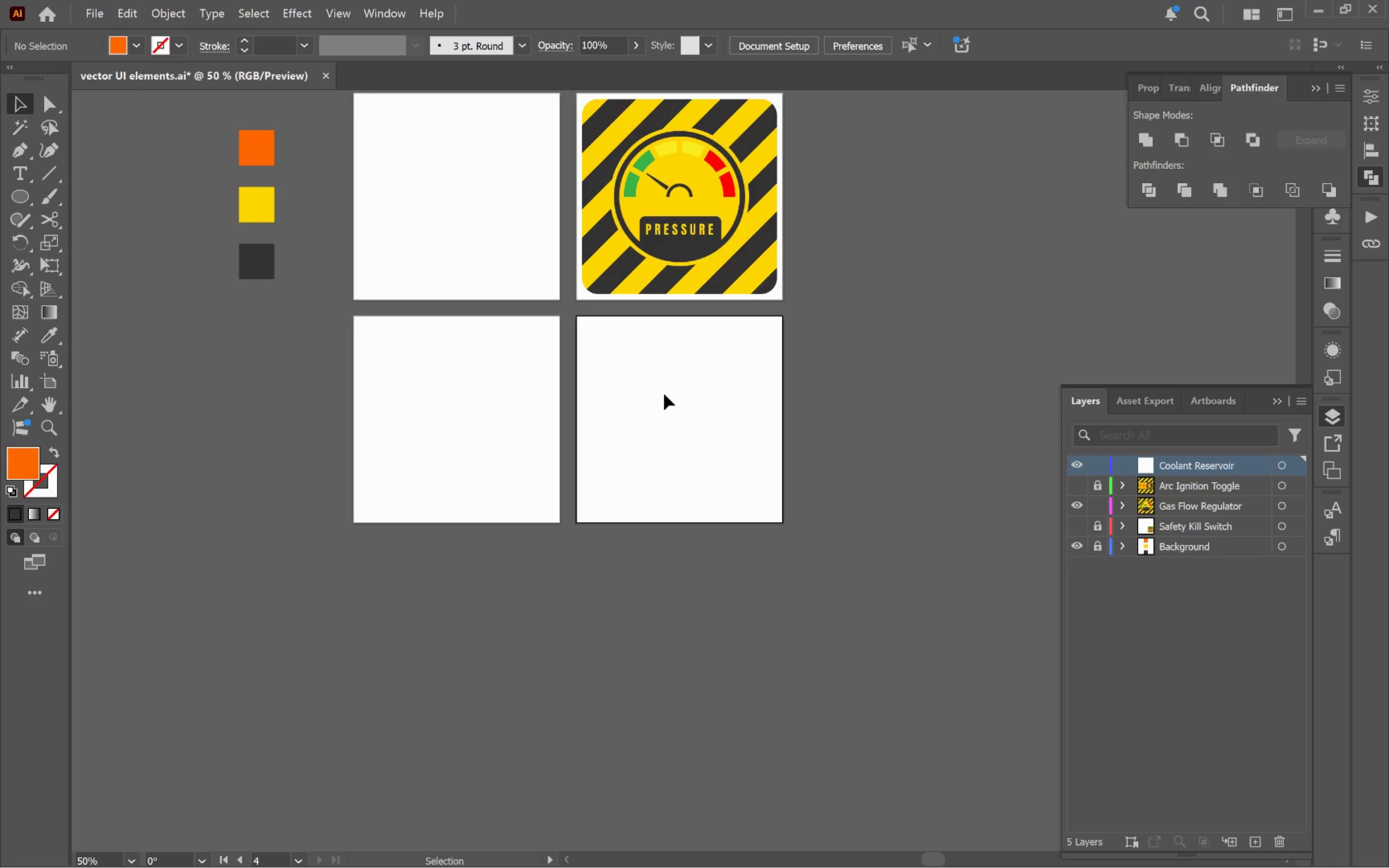 
hold_key(key=AltLeft, duration=0.97)
scroll: coordinate [655, 391], scroll_direction: up, amount: 3.0
 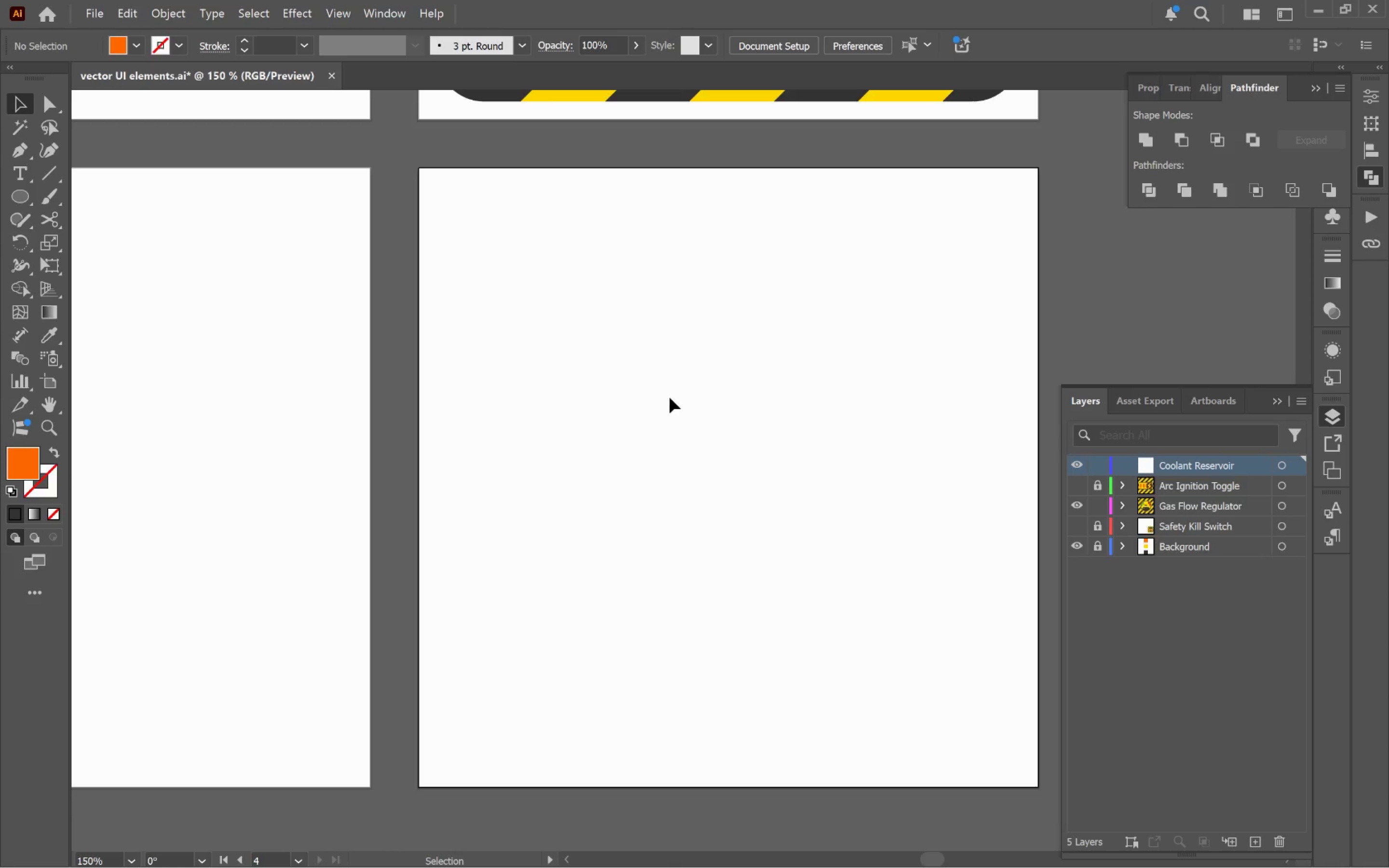 
hold_key(key=AltLeft, duration=0.35)
 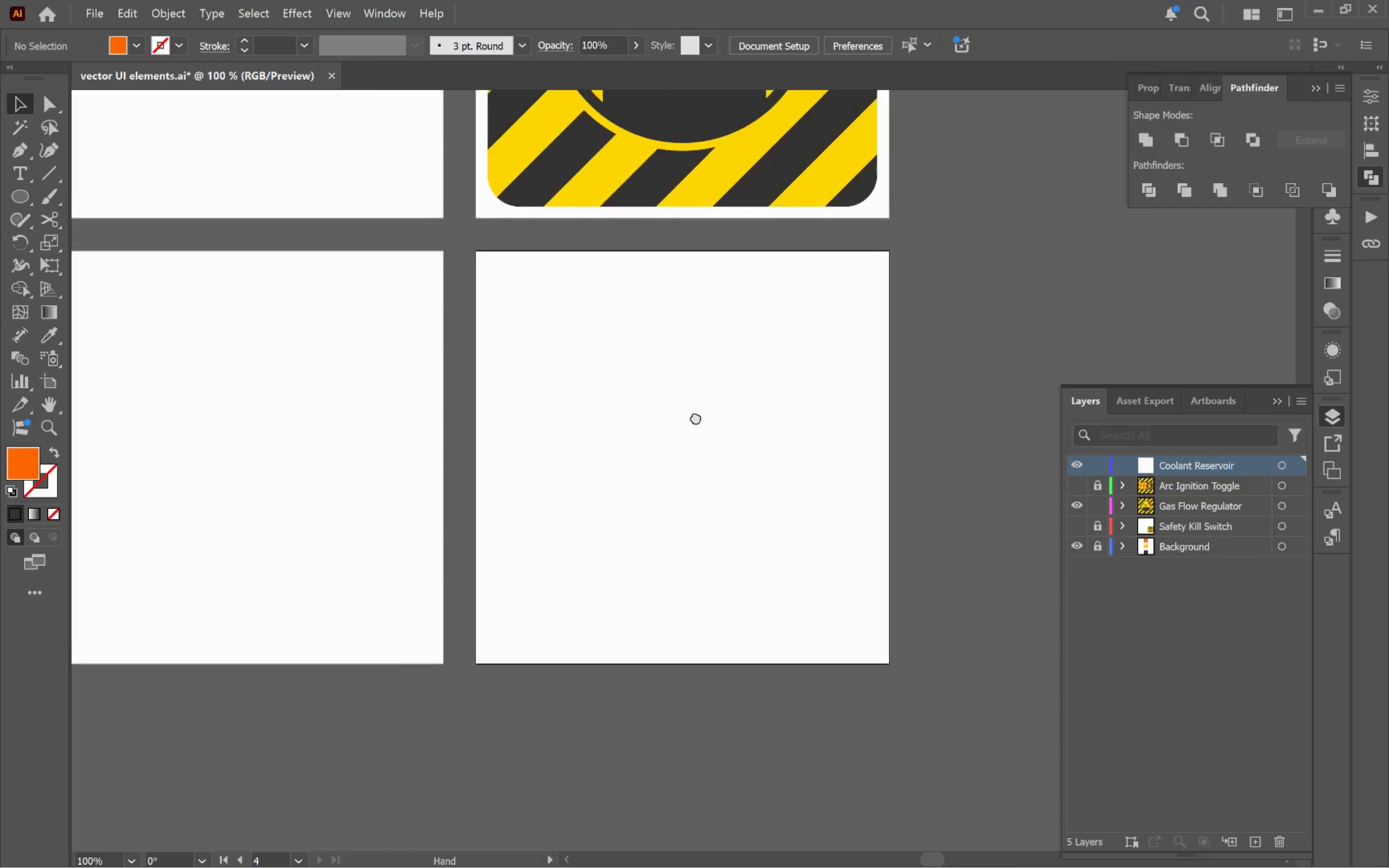 
hold_key(key=Space, duration=0.91)
 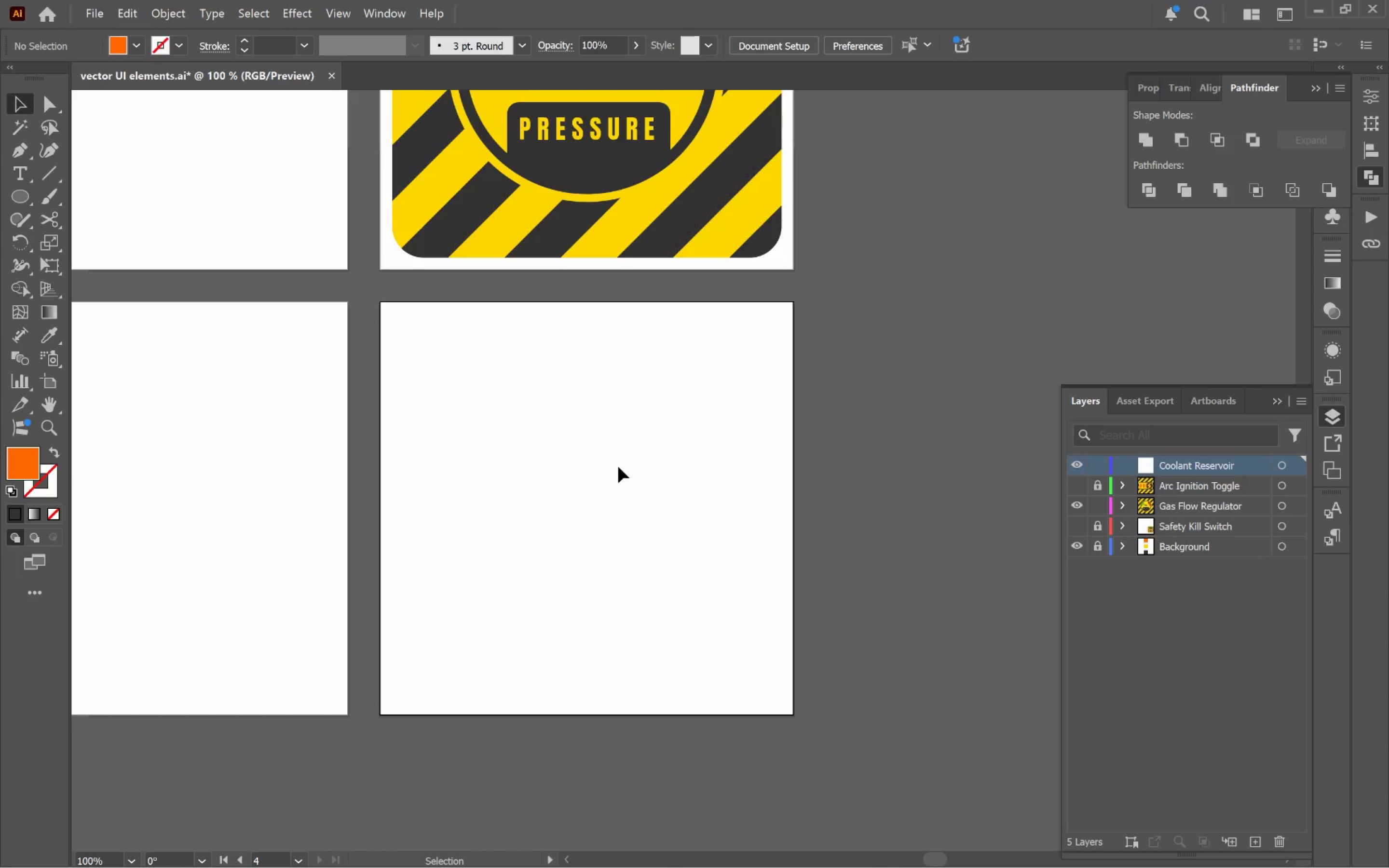 
scroll: coordinate [672, 398], scroll_direction: down, amount: 1.0
 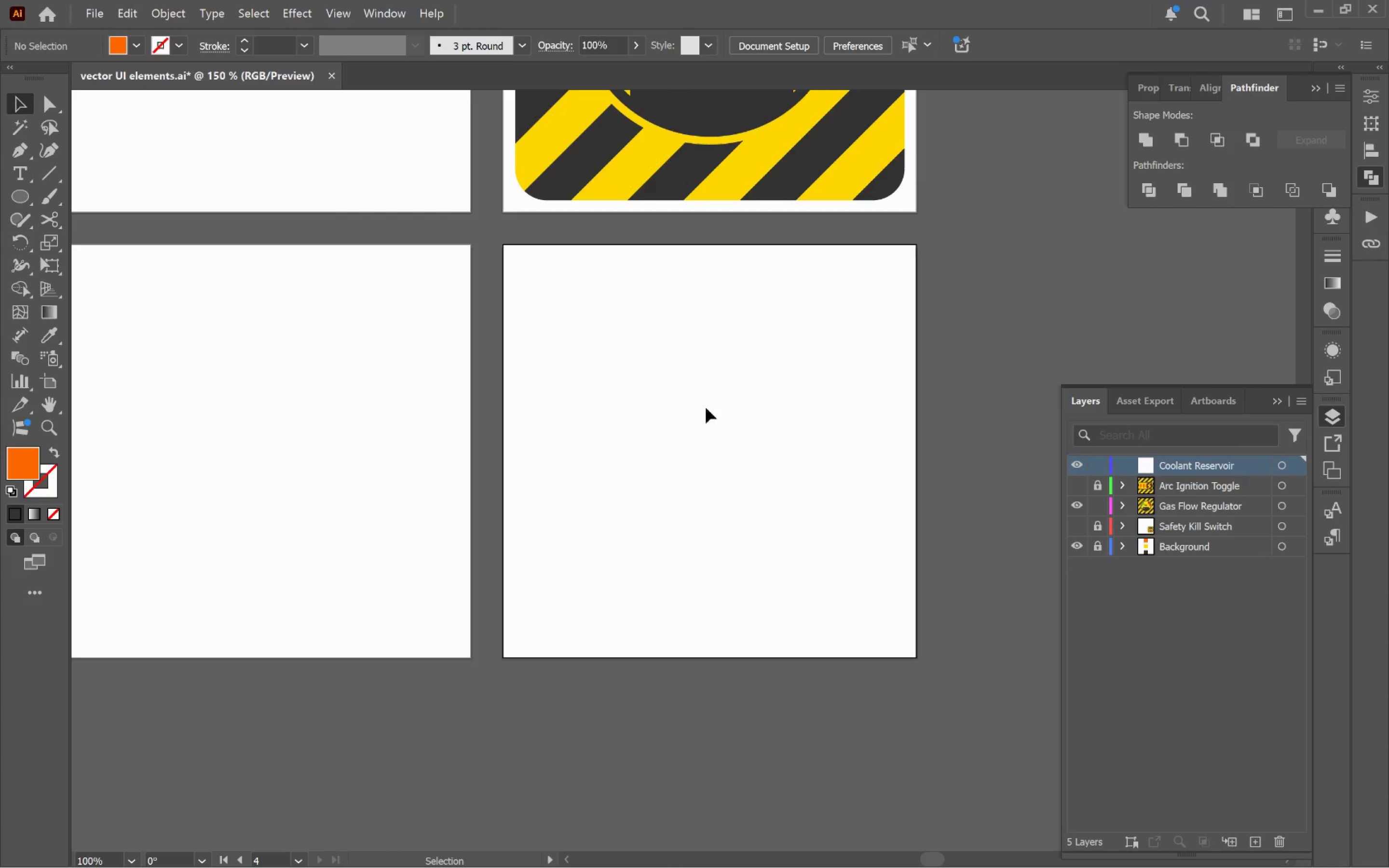 
left_click_drag(start_coordinate=[741, 410], to_coordinate=[618, 467])
 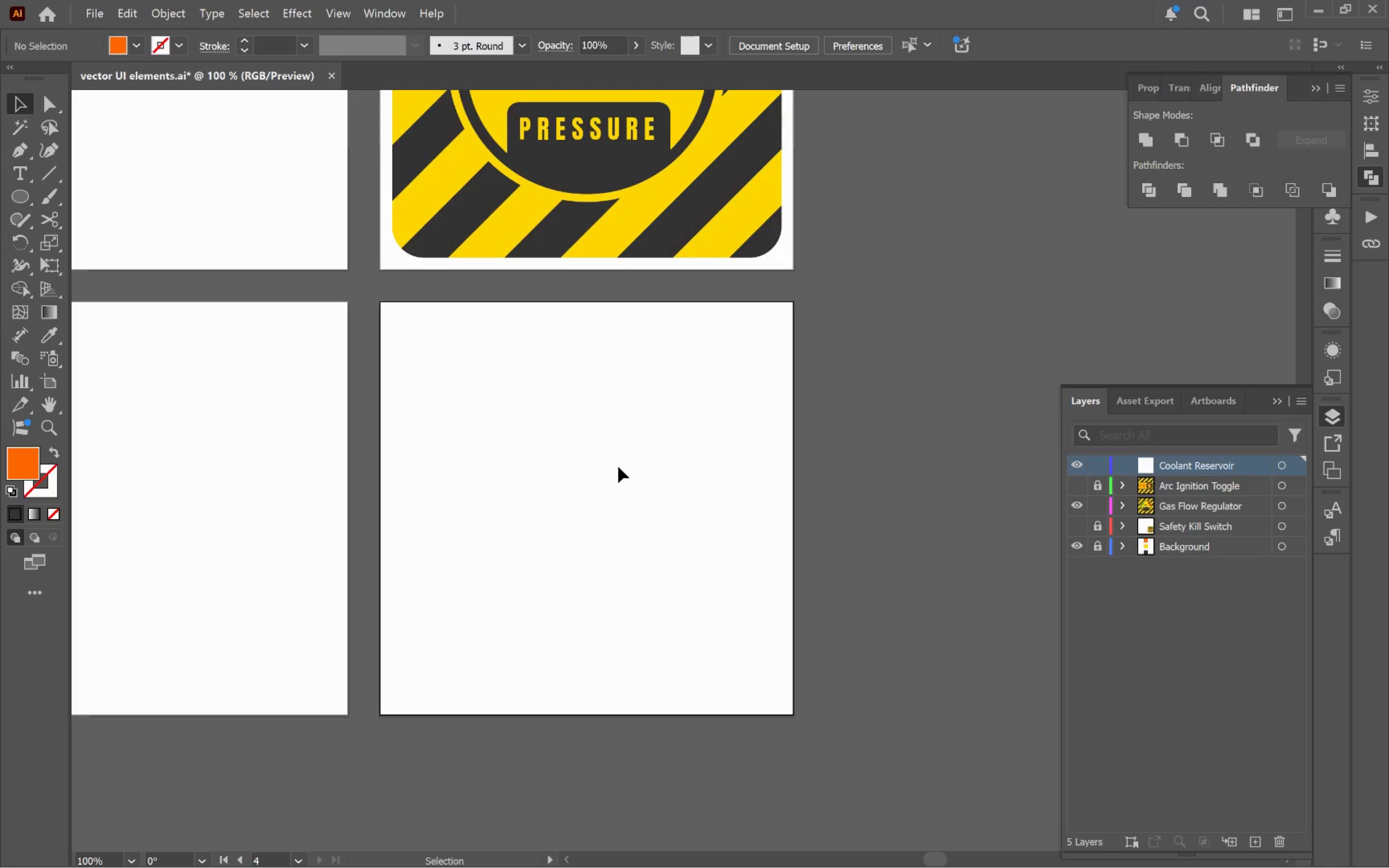 
wait(19.64)
 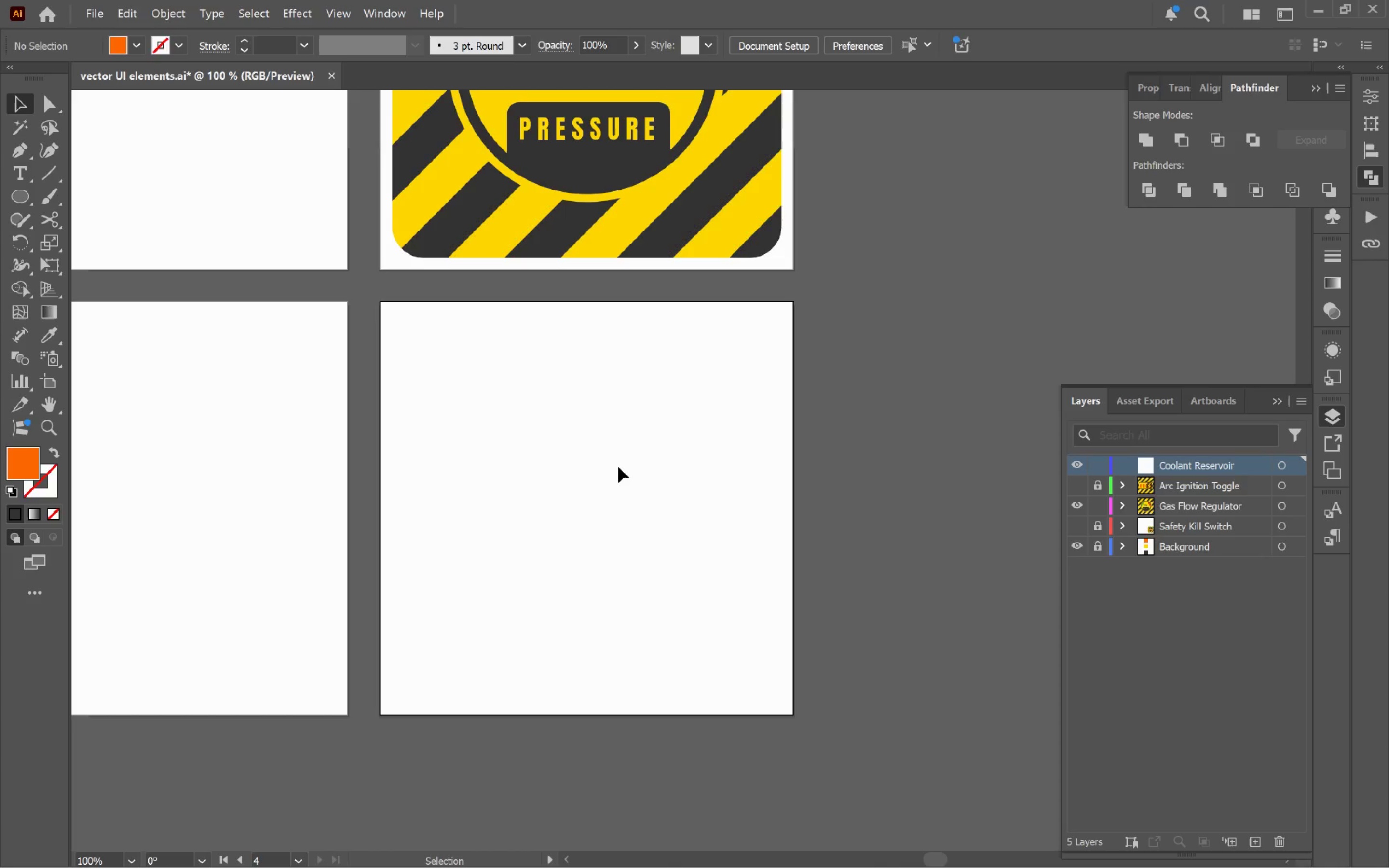 
key(Alt+Tab)
 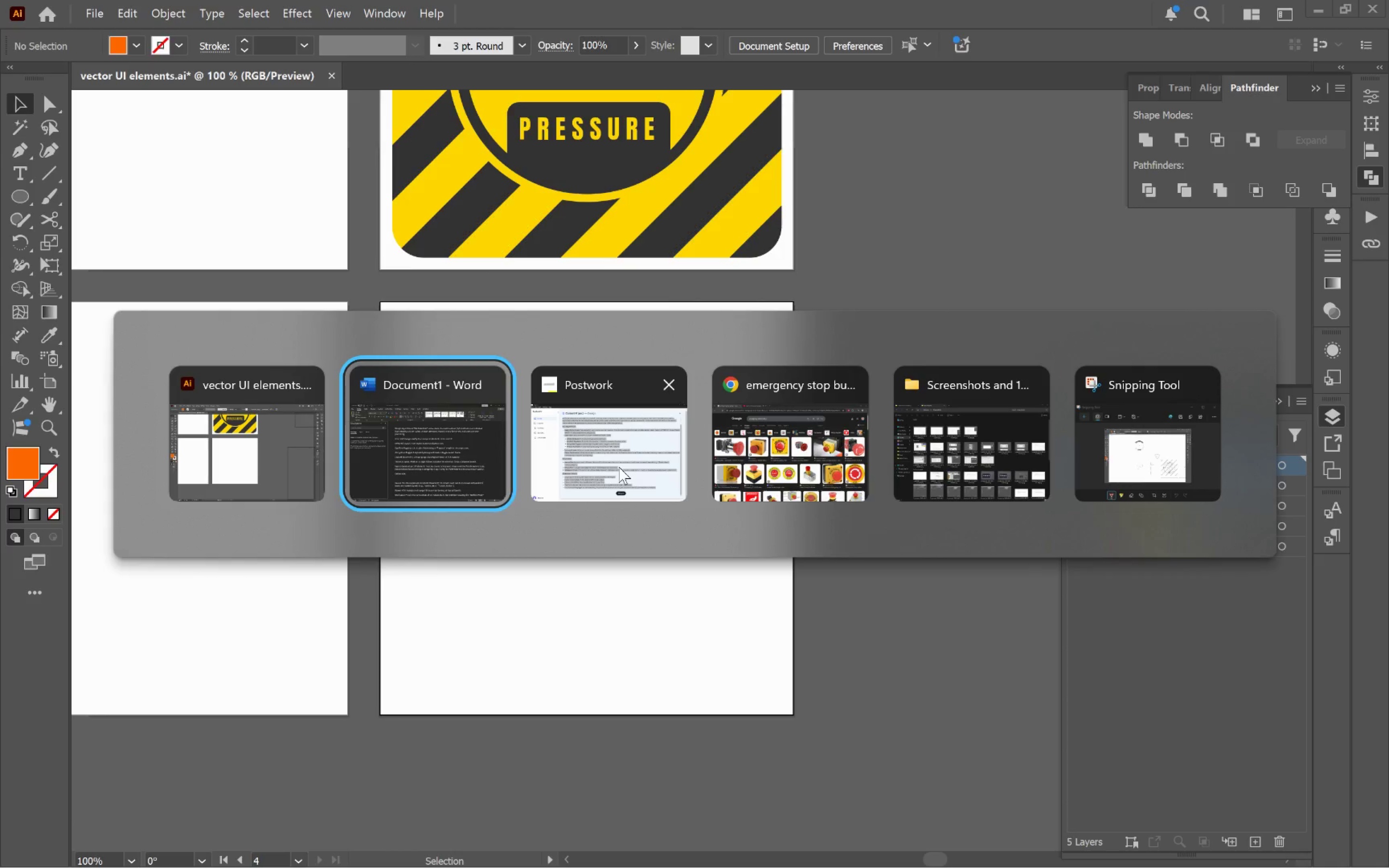 
key(Alt+Tab)
 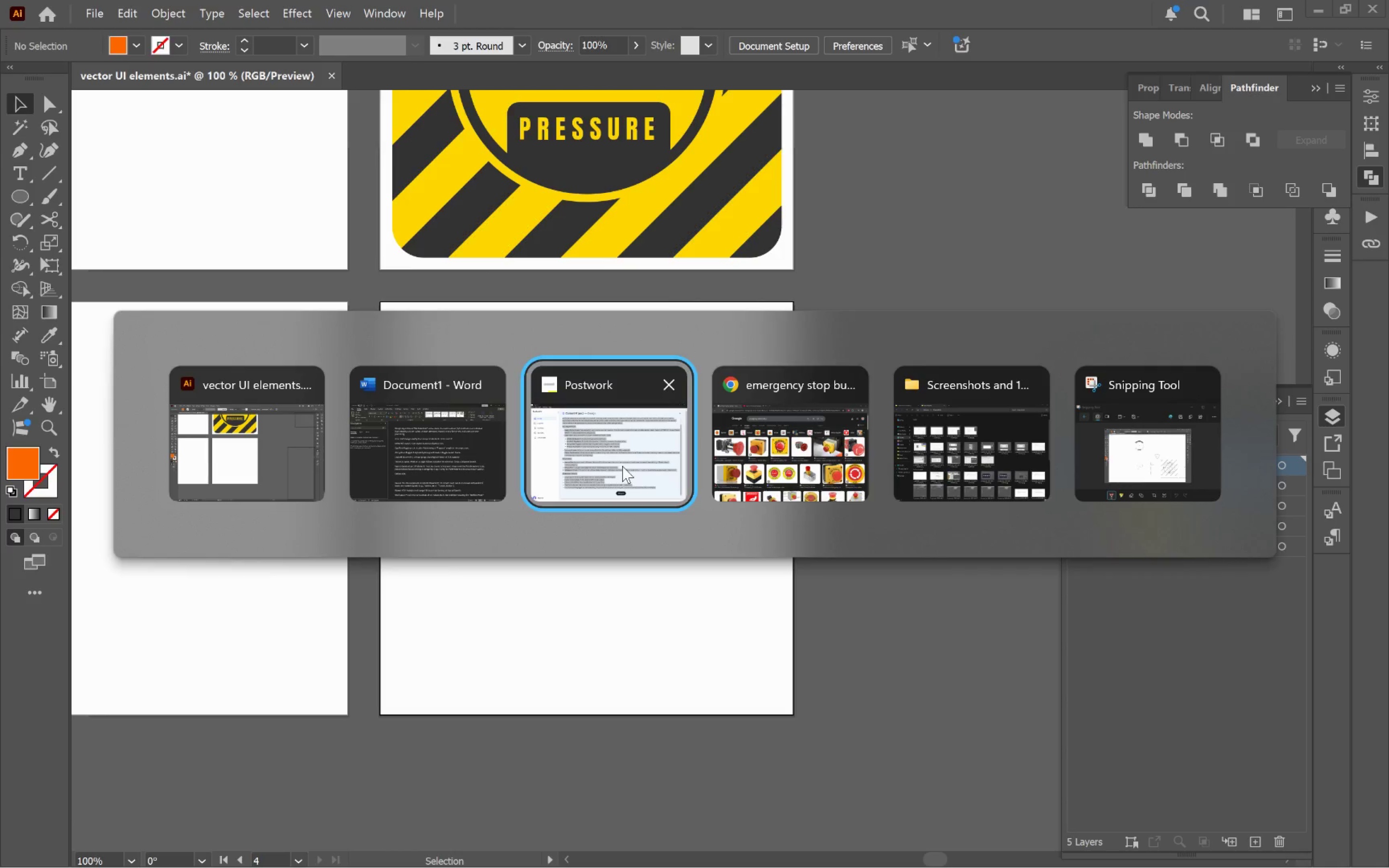 
key(Alt+Tab)
 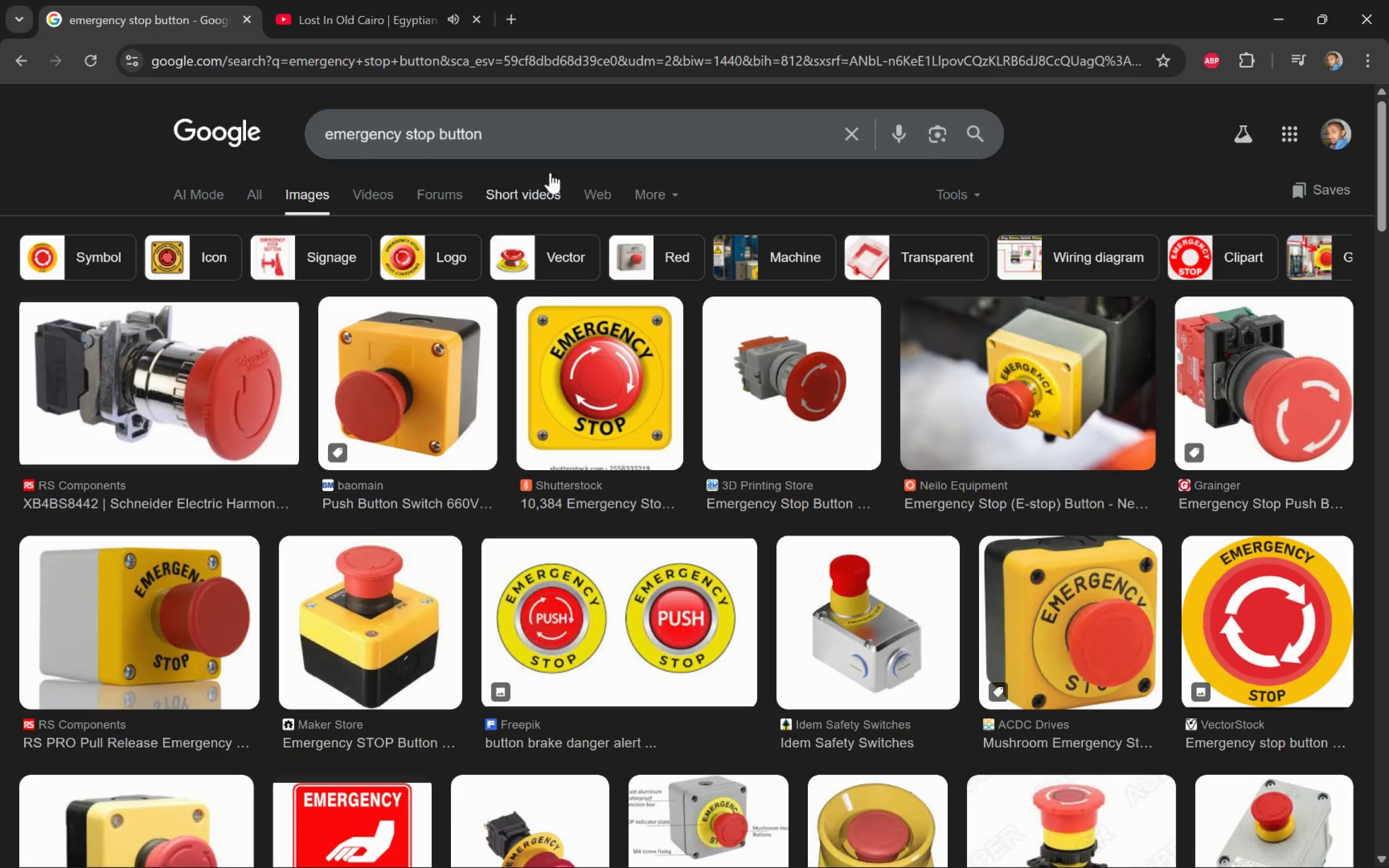 
left_click_drag(start_coordinate=[506, 130], to_coordinate=[223, 112])
 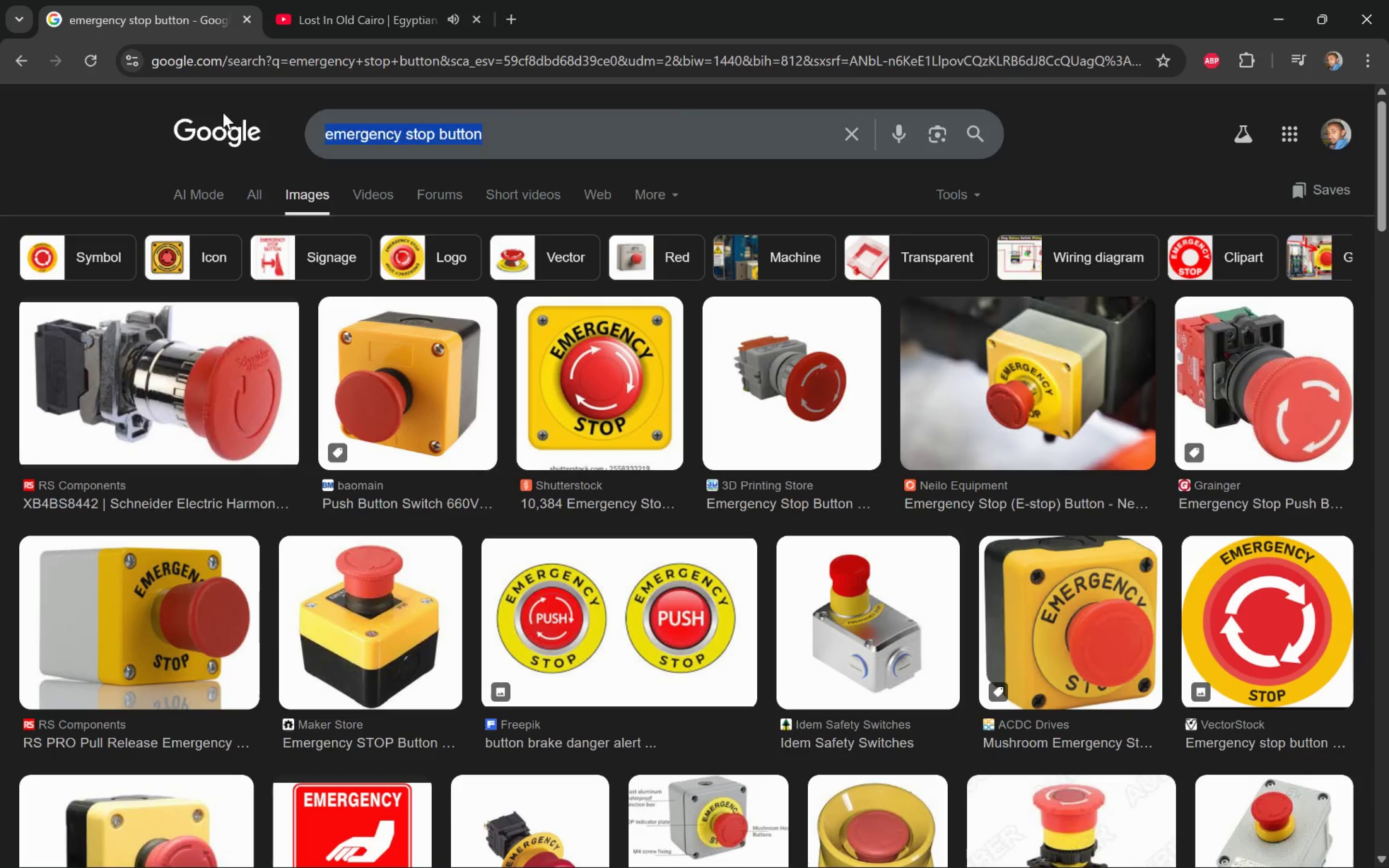 
type(vertical )
 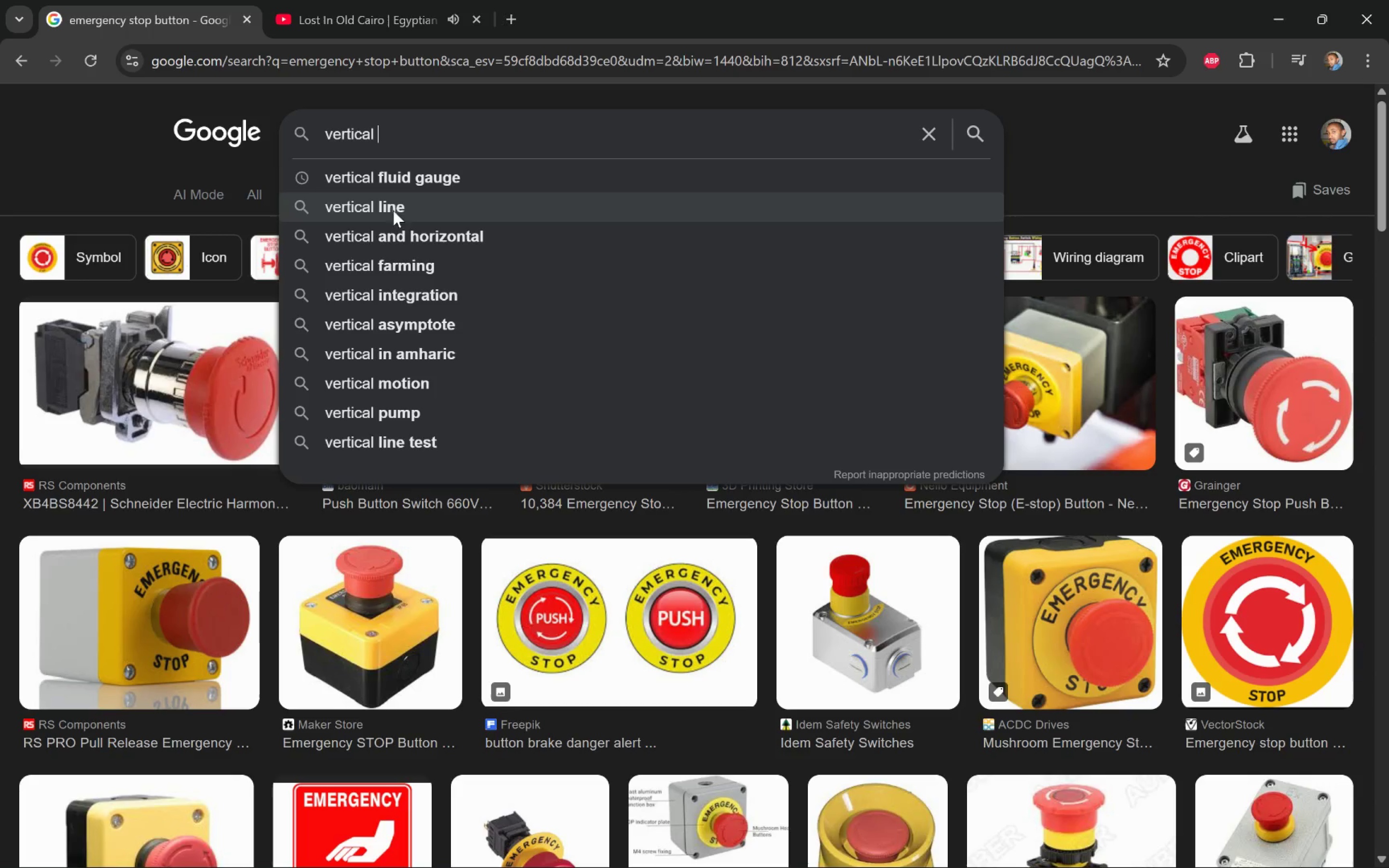 
left_click([422, 185])
 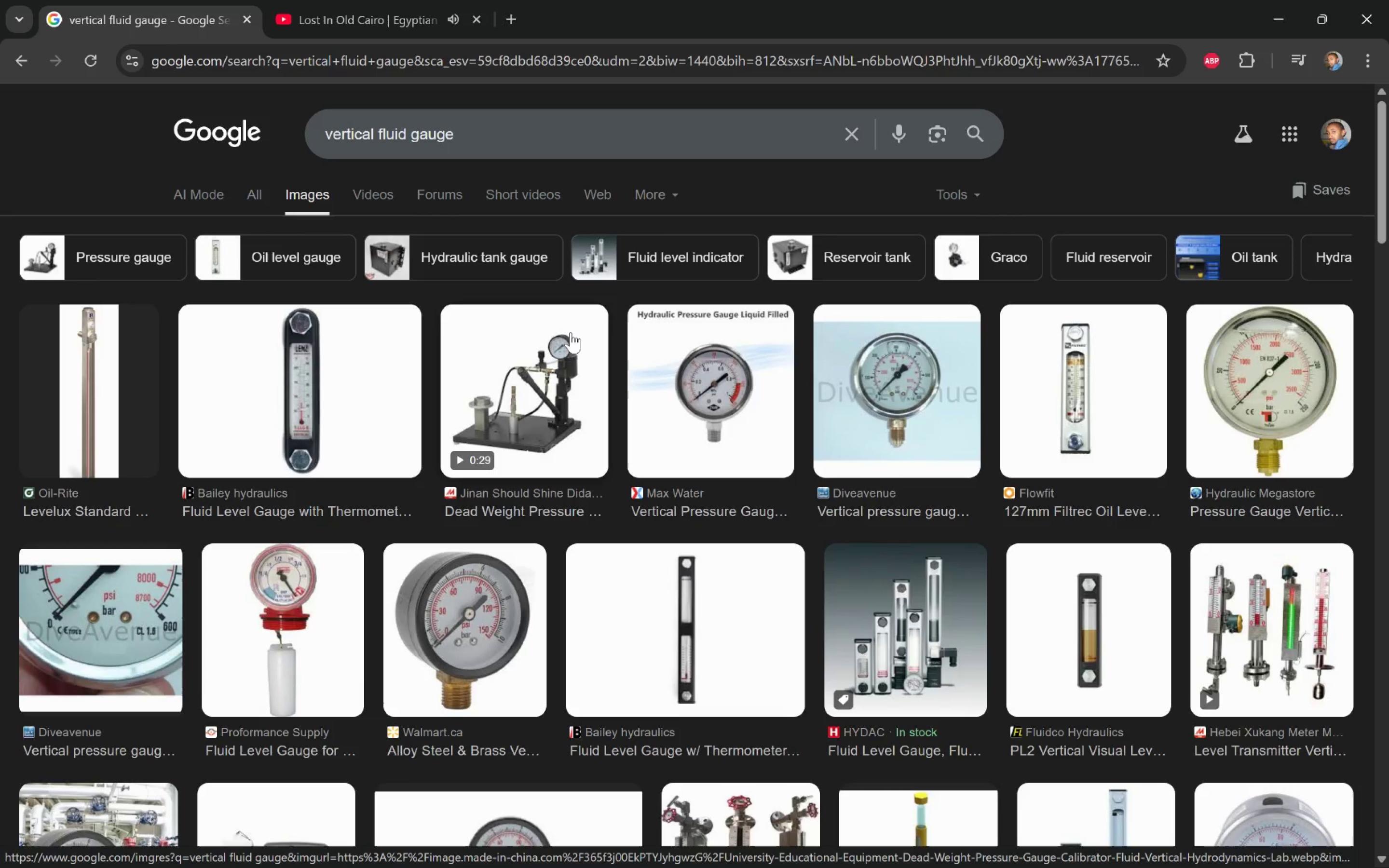 
wait(17.75)
 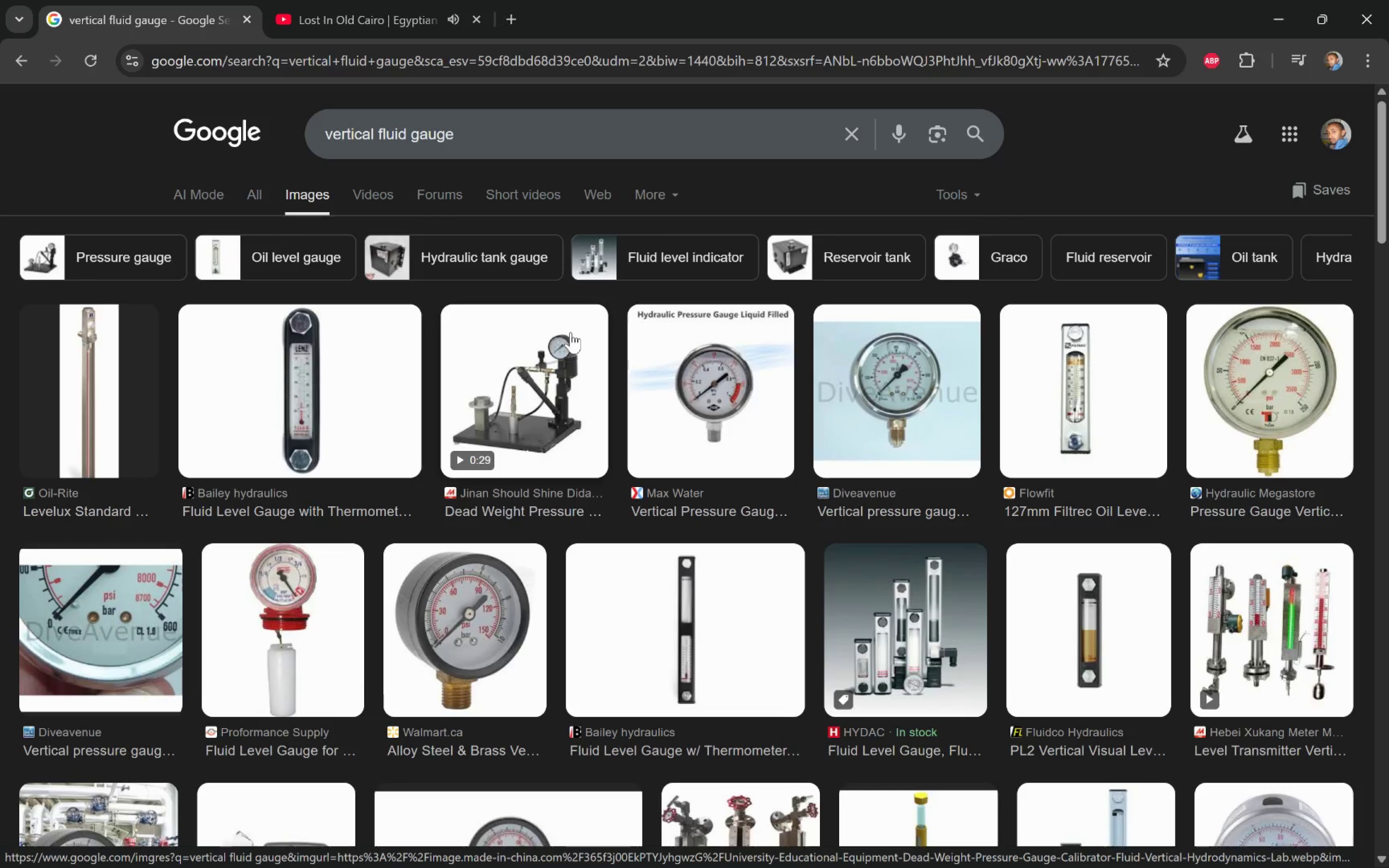 
key(Alt+Tab)
 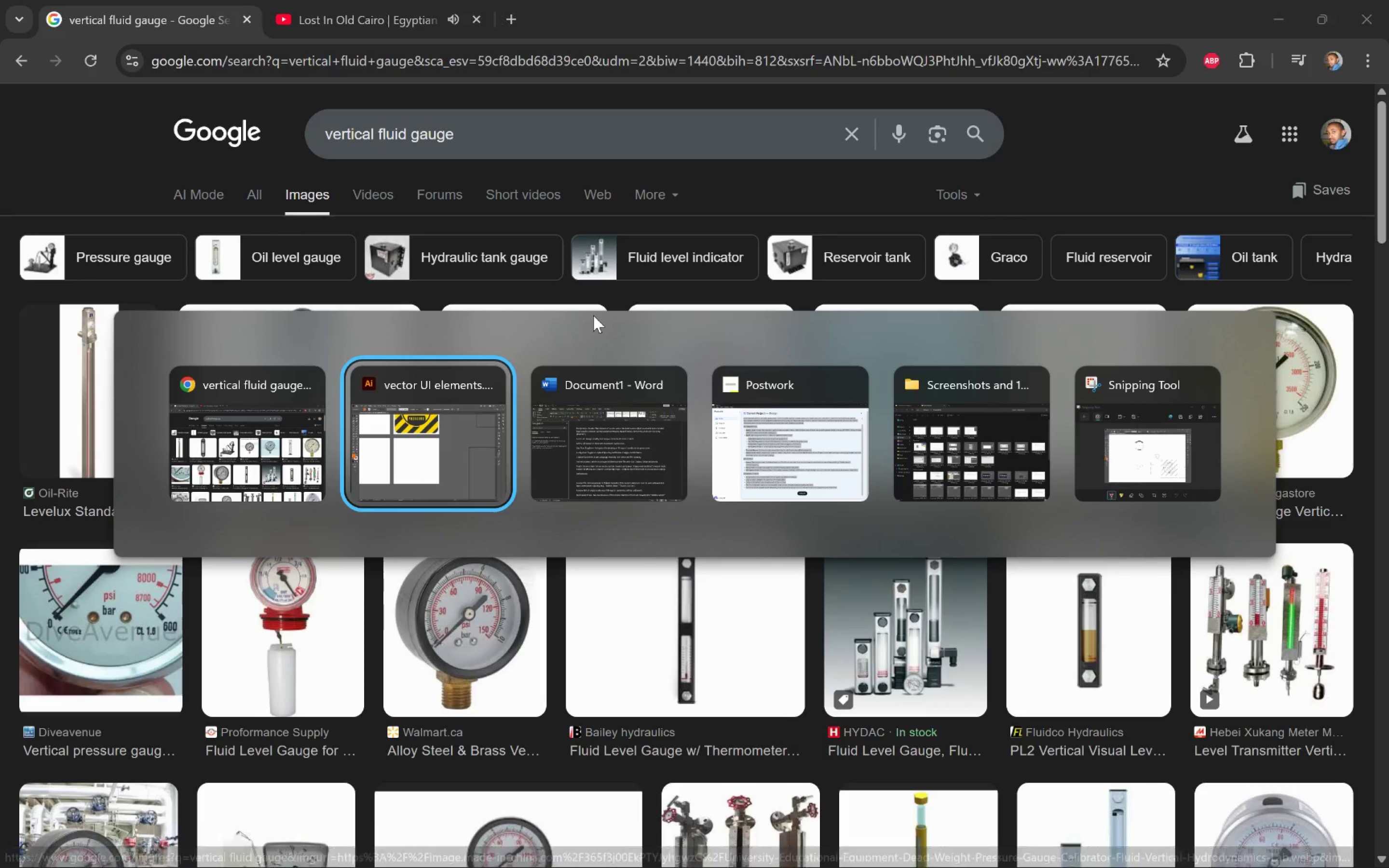 
key(Alt+Tab)
 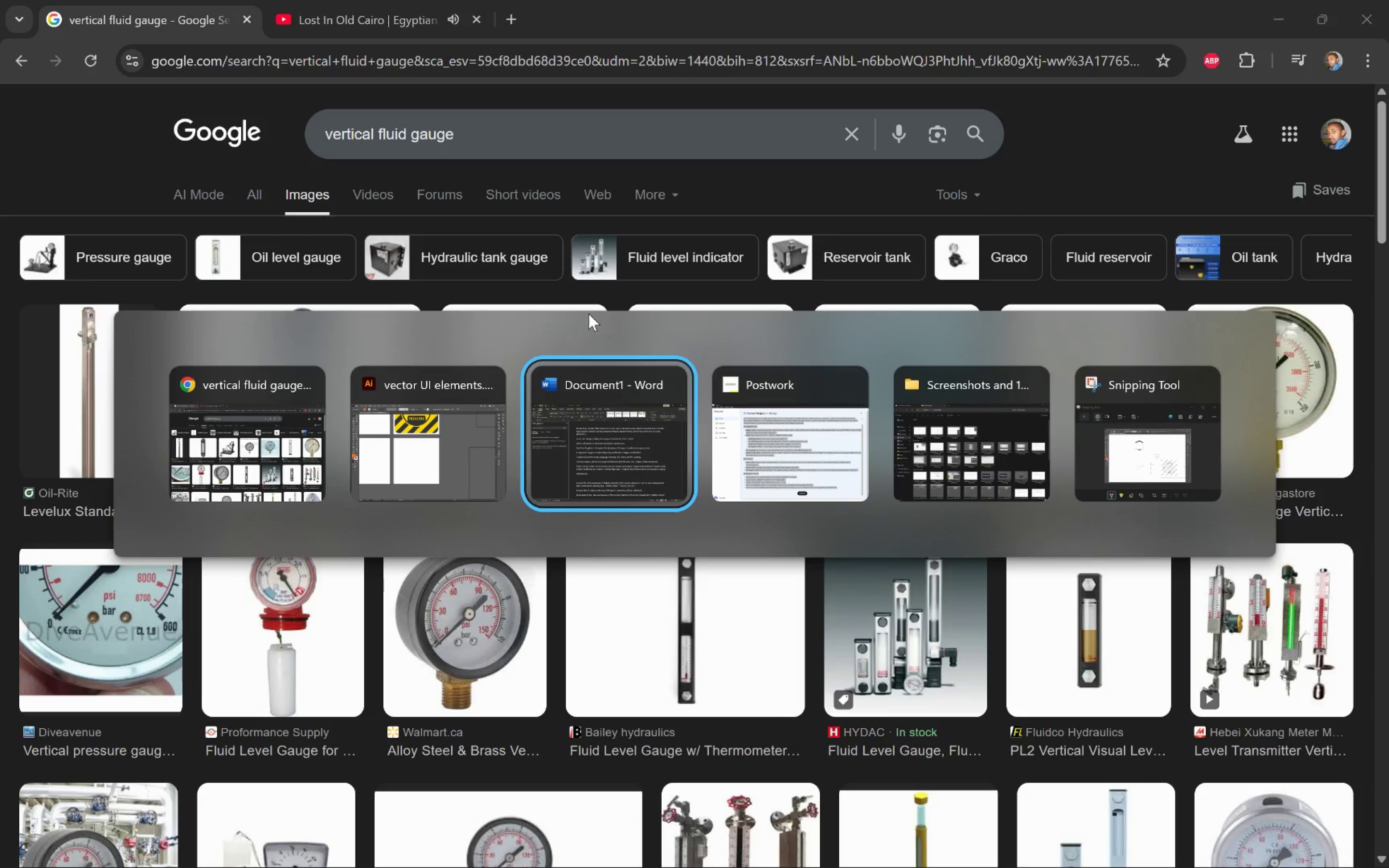 
key(Alt+Tab)